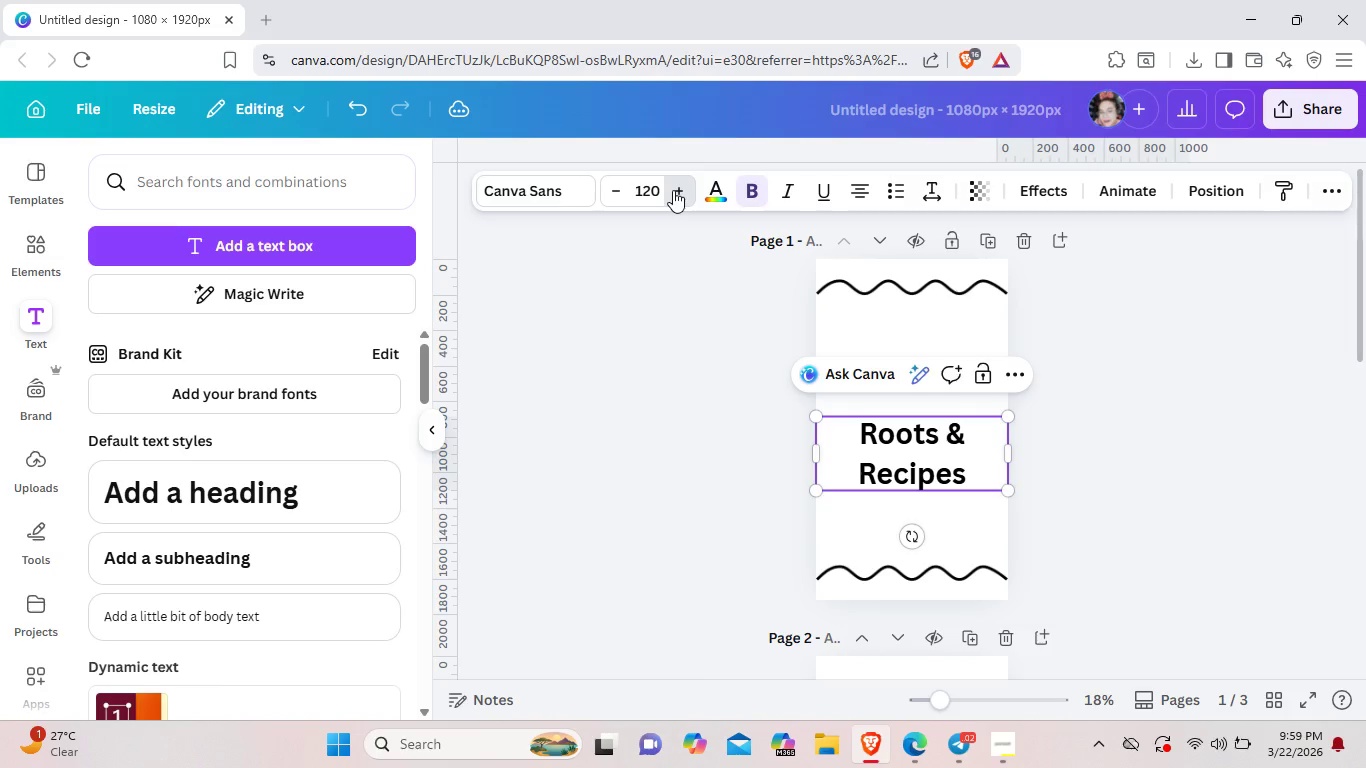 
triple_click([673, 190])
 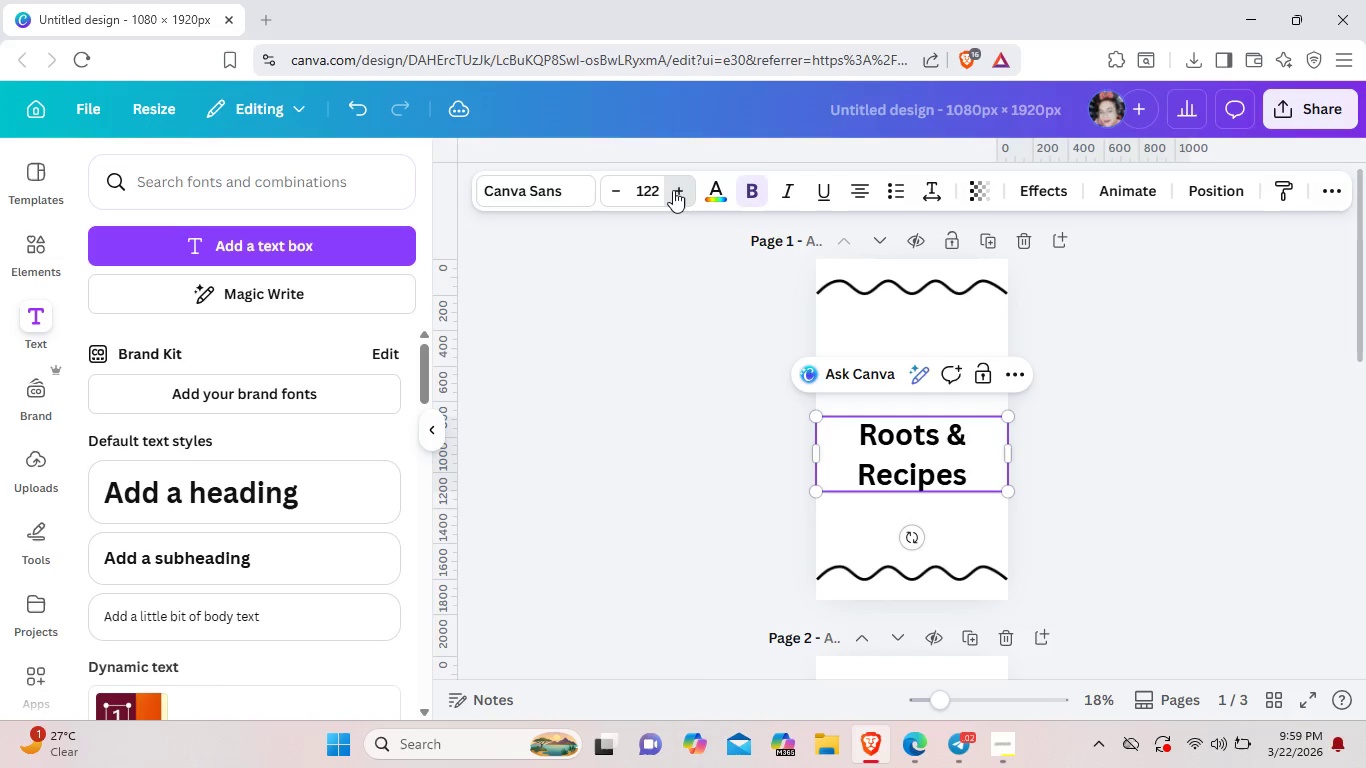 
triple_click([673, 190])
 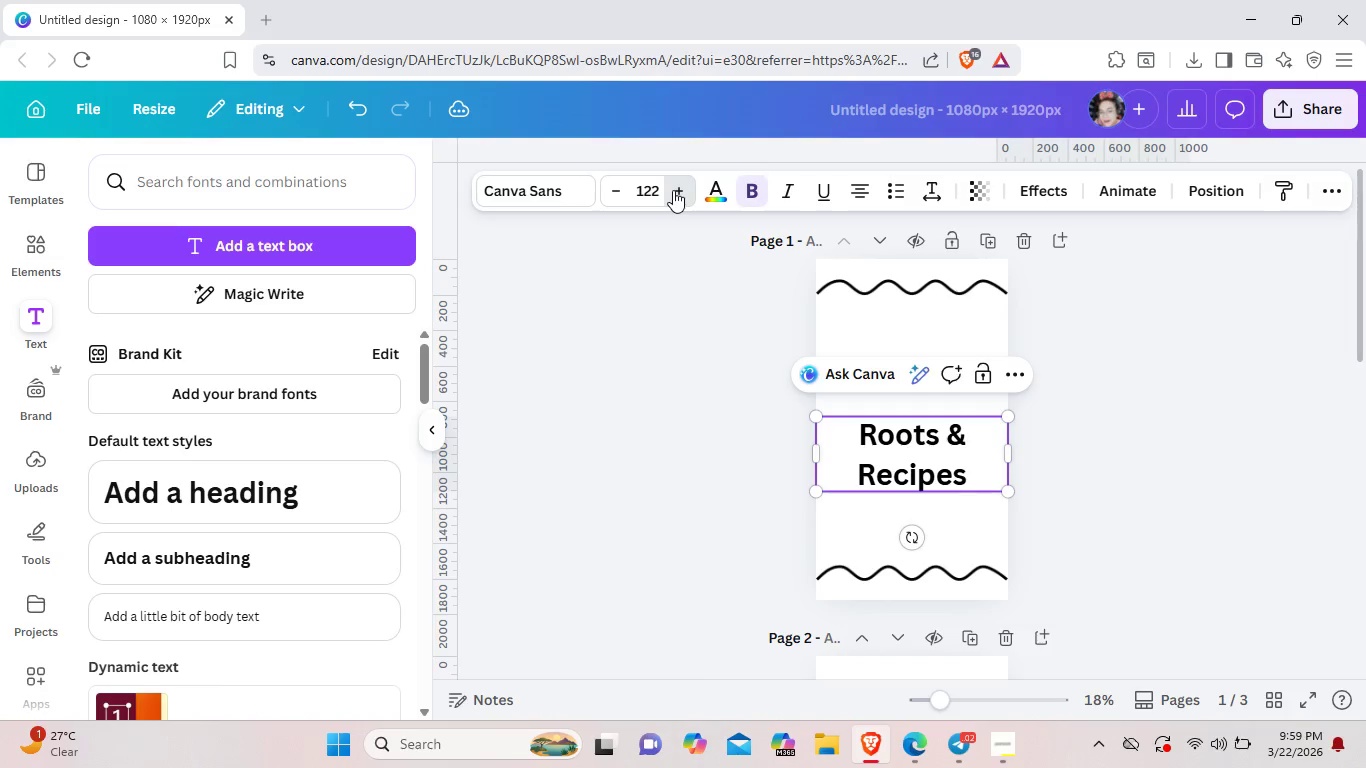 
triple_click([673, 190])
 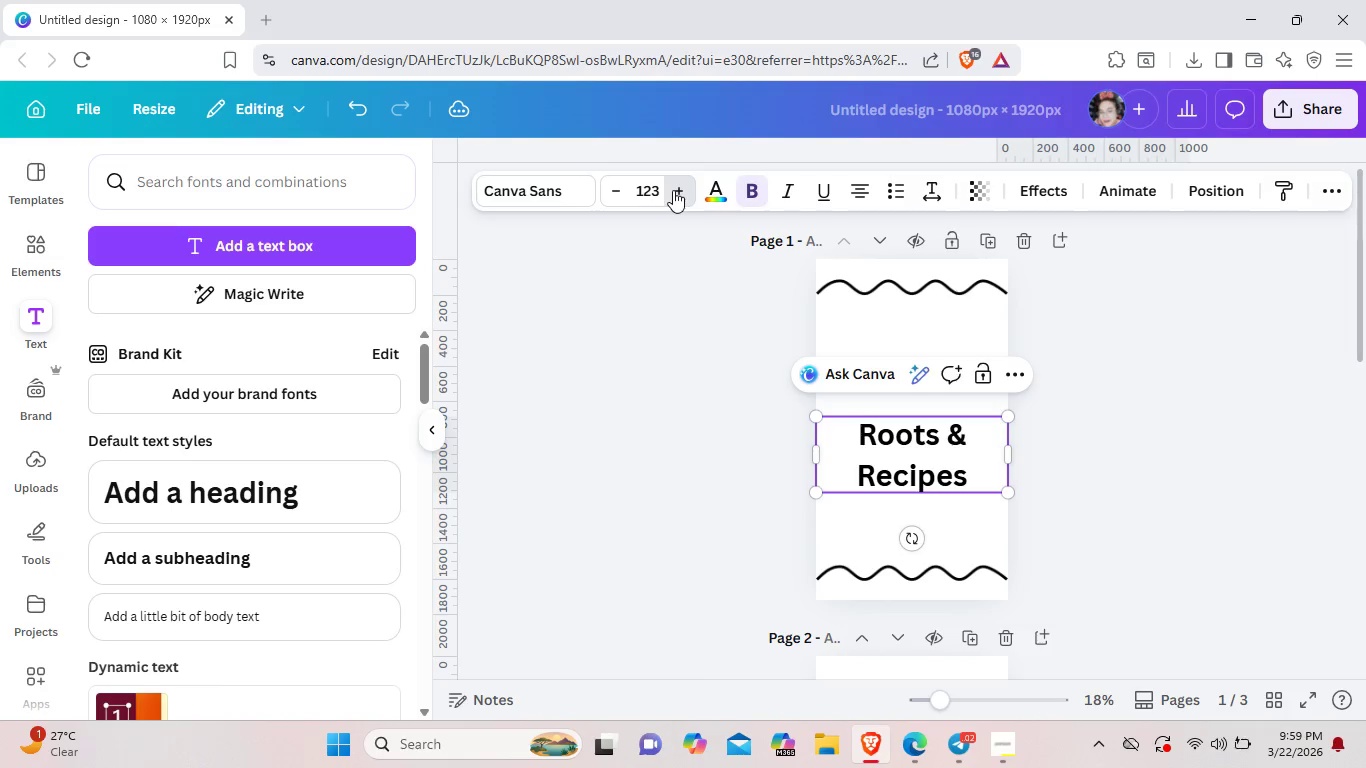 
triple_click([673, 190])
 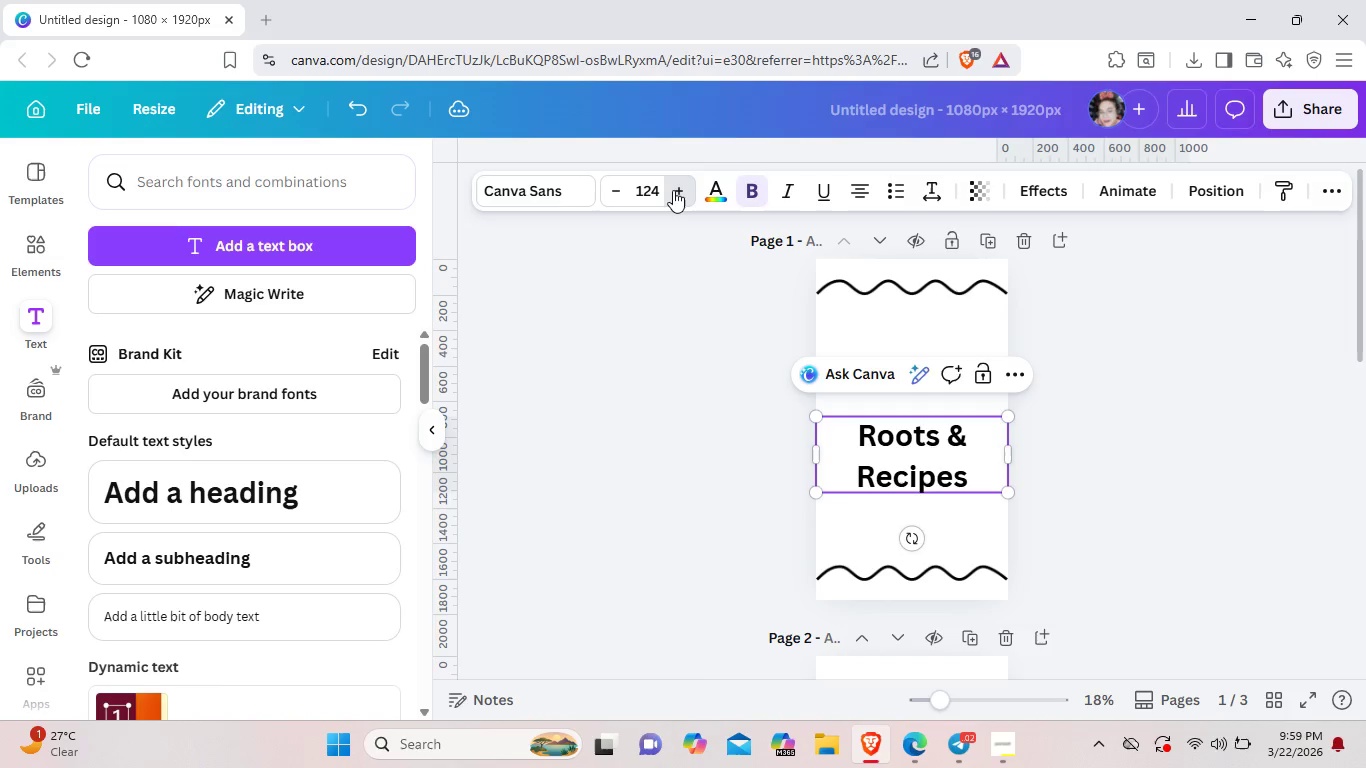 
triple_click([673, 190])
 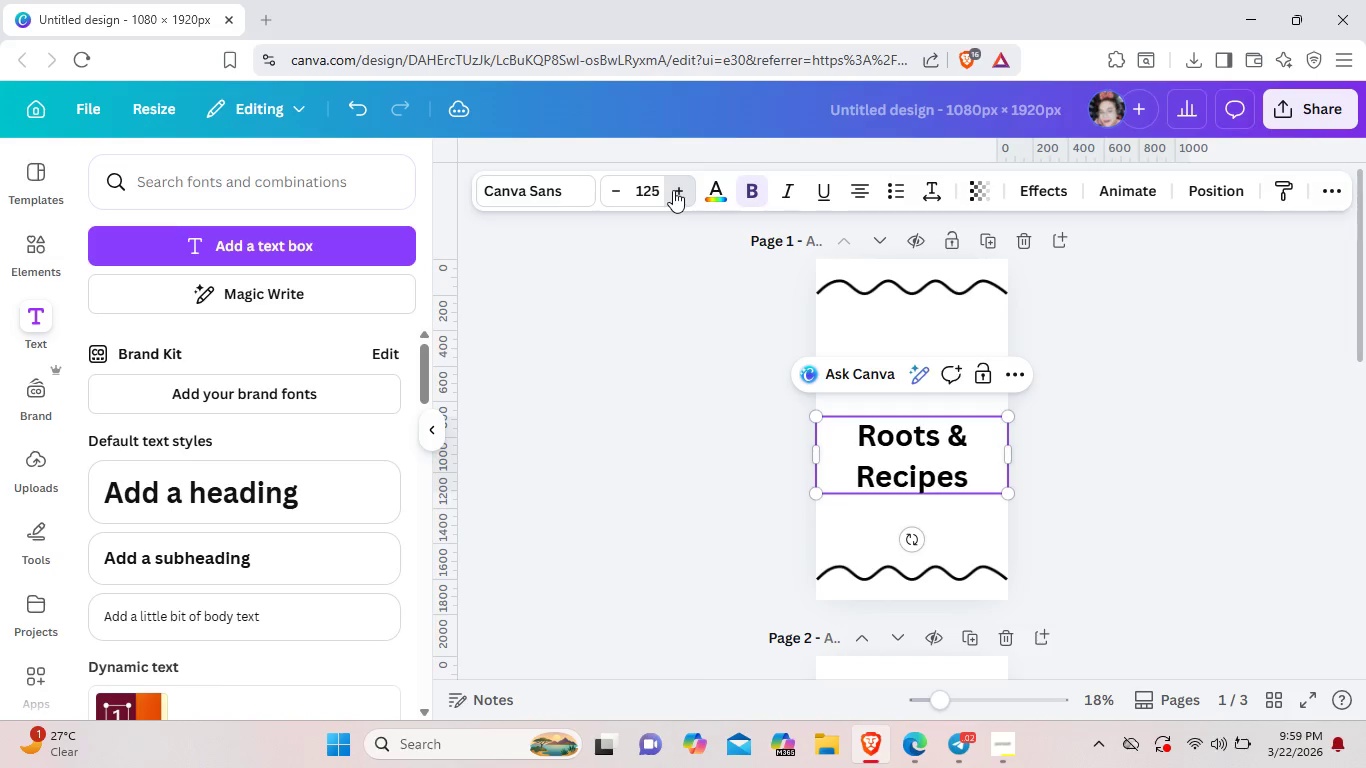 
triple_click([673, 190])
 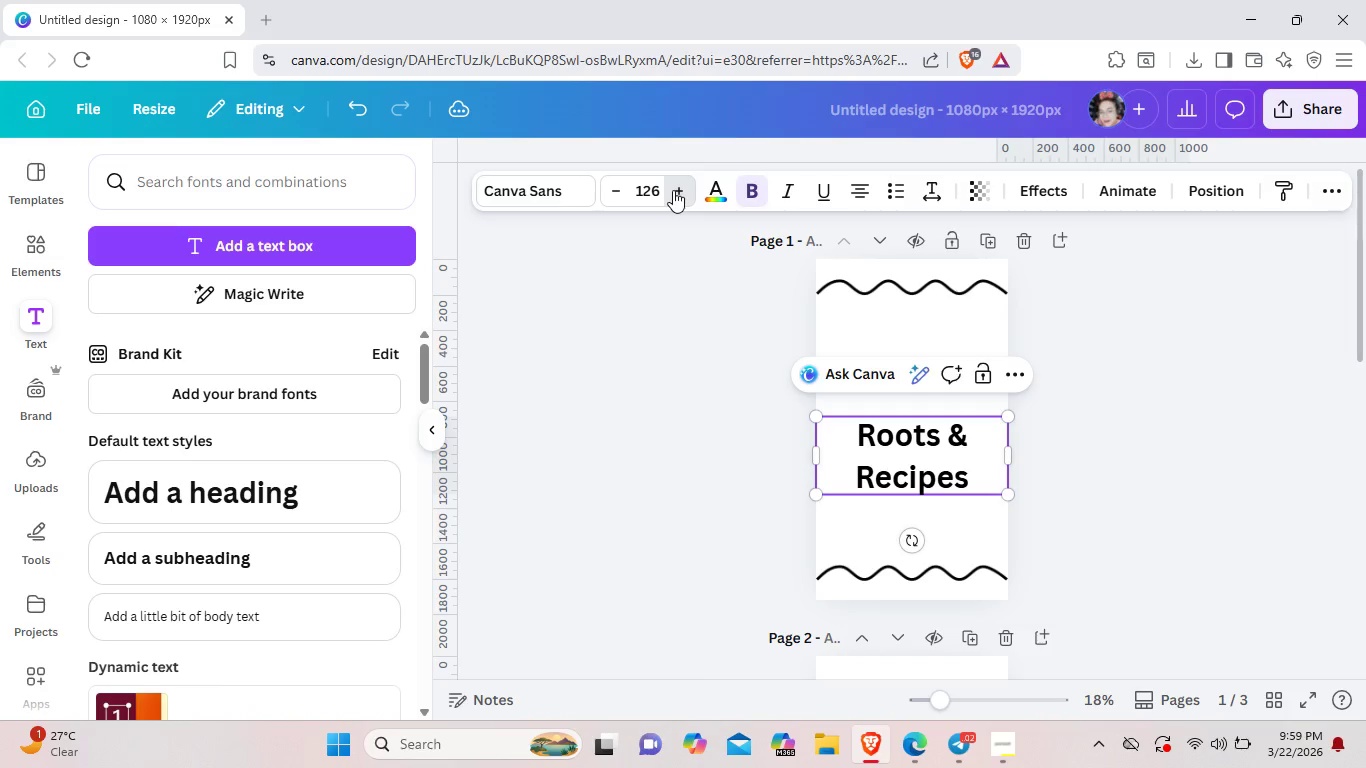 
triple_click([673, 190])
 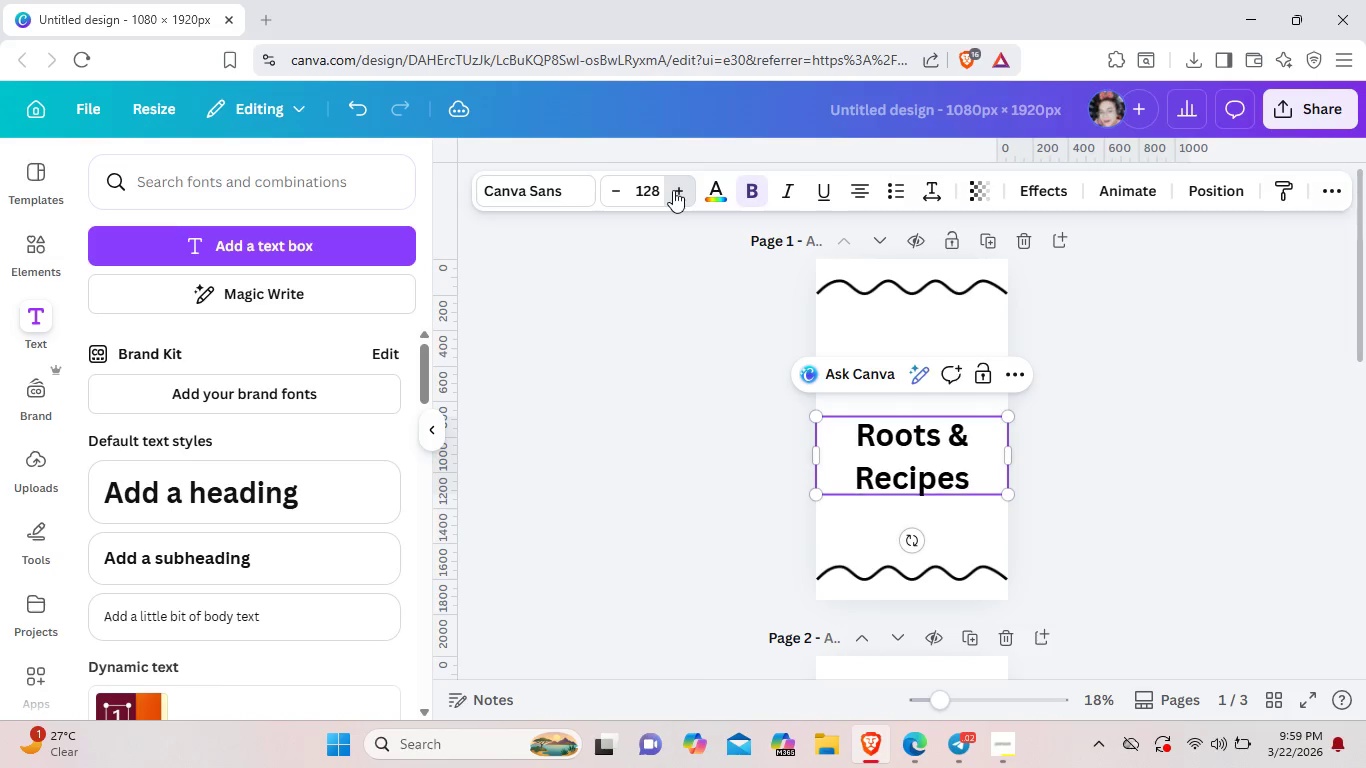 
triple_click([673, 190])
 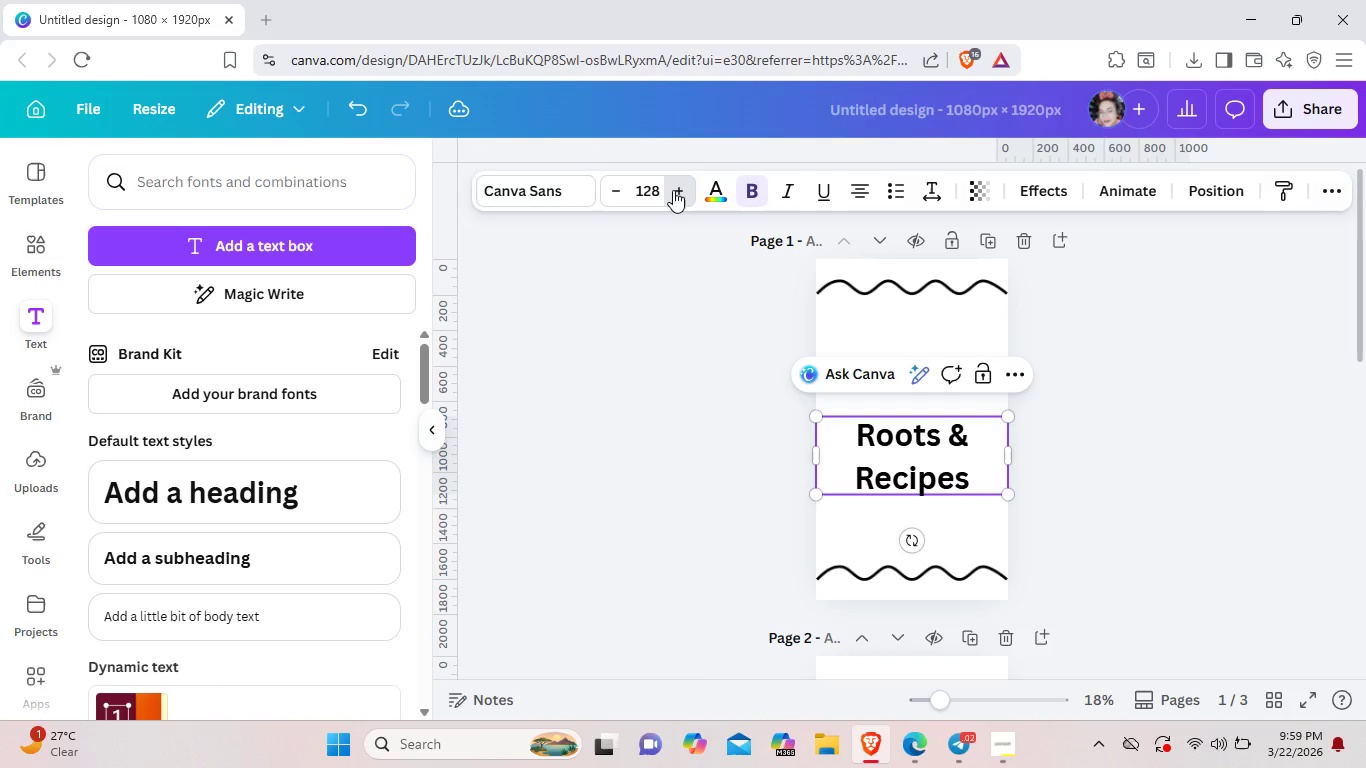 
triple_click([673, 190])
 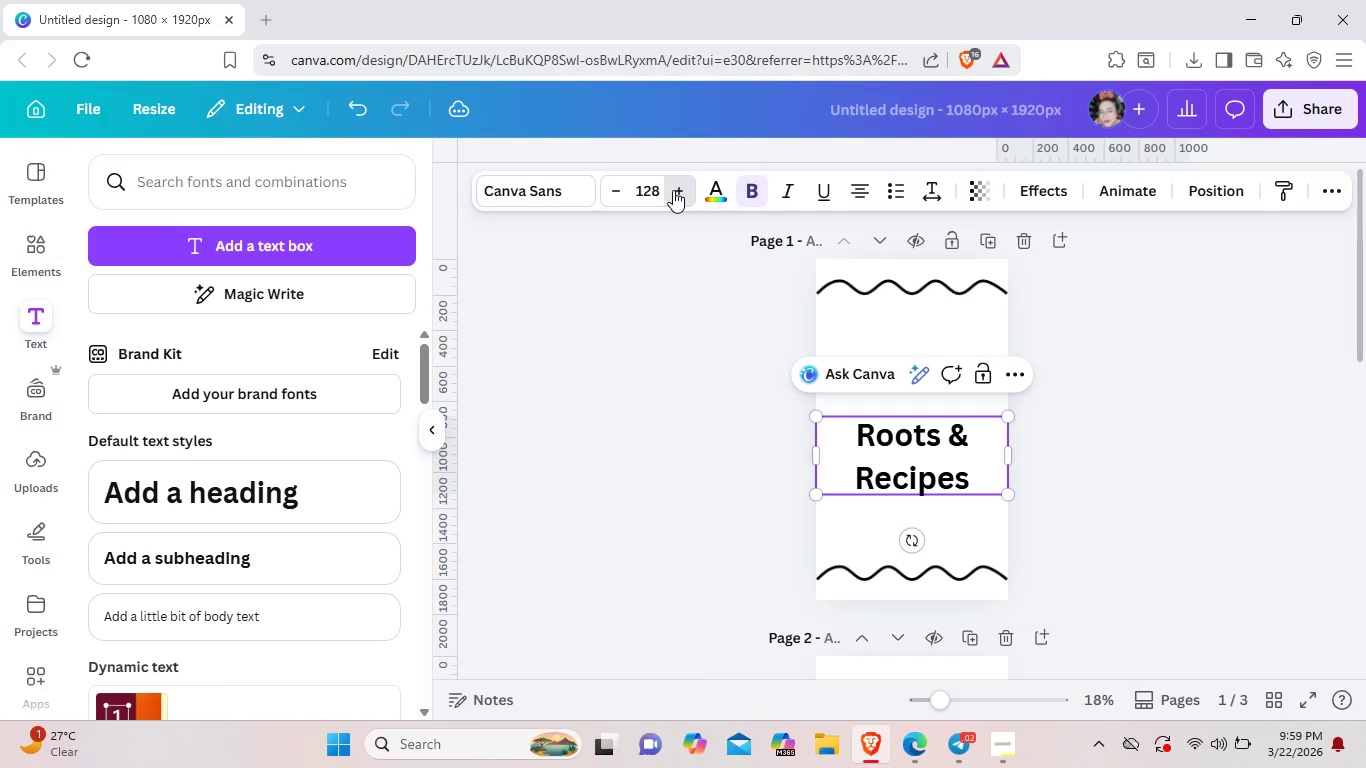 
triple_click([673, 190])
 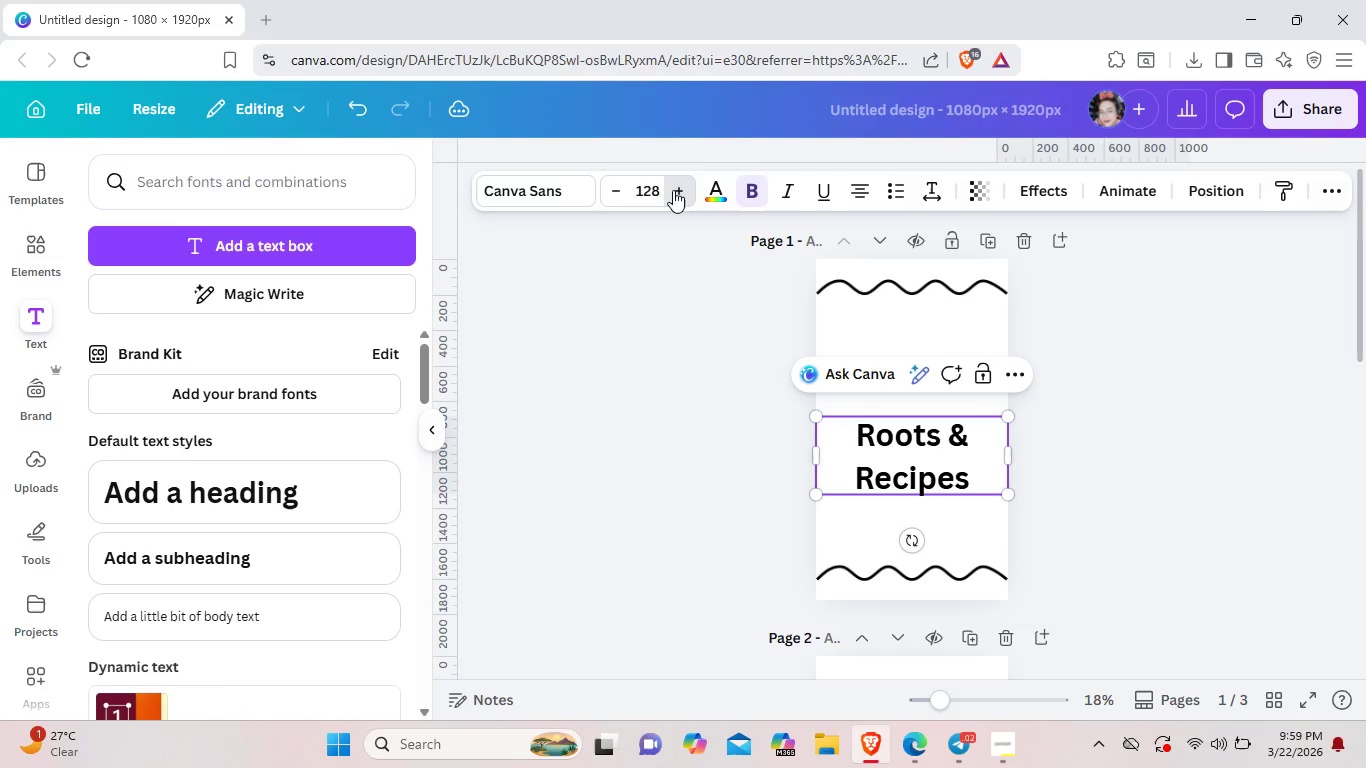 
triple_click([673, 190])
 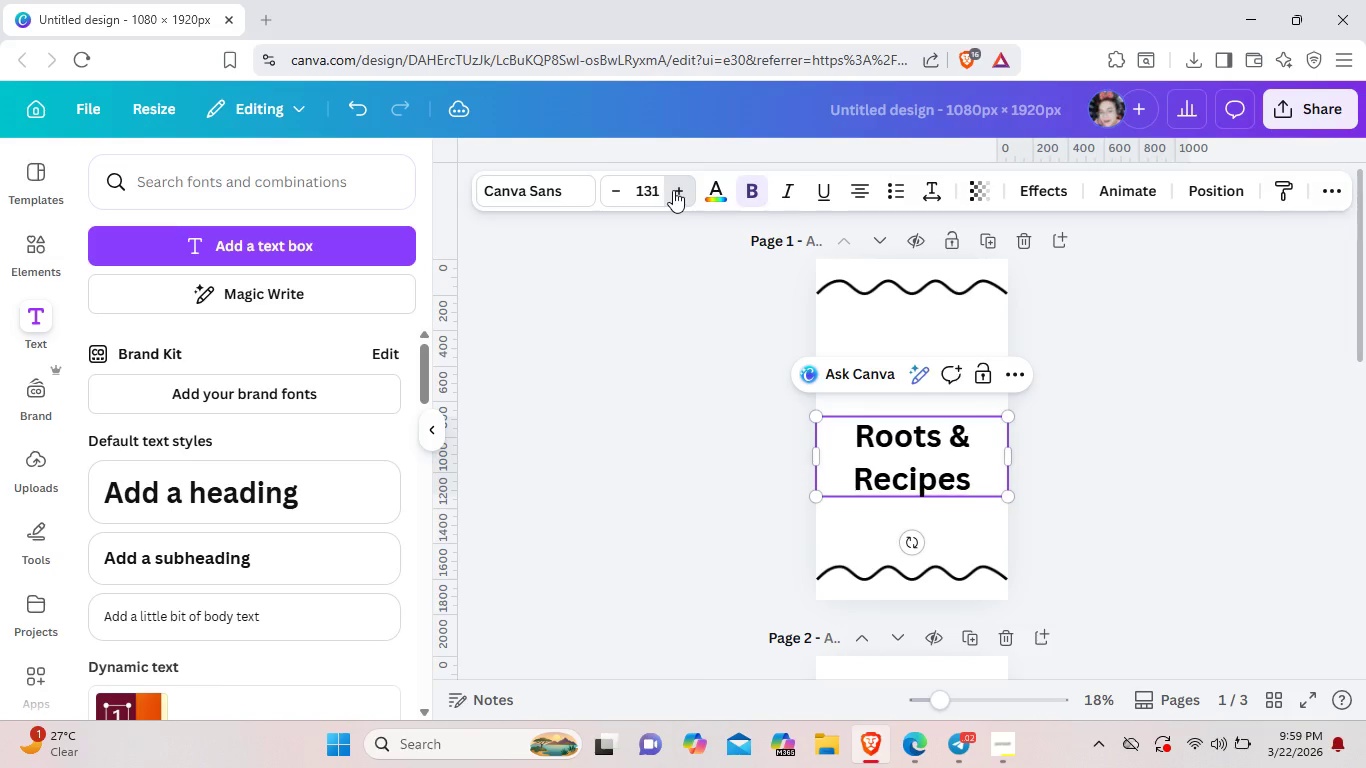 
triple_click([673, 190])
 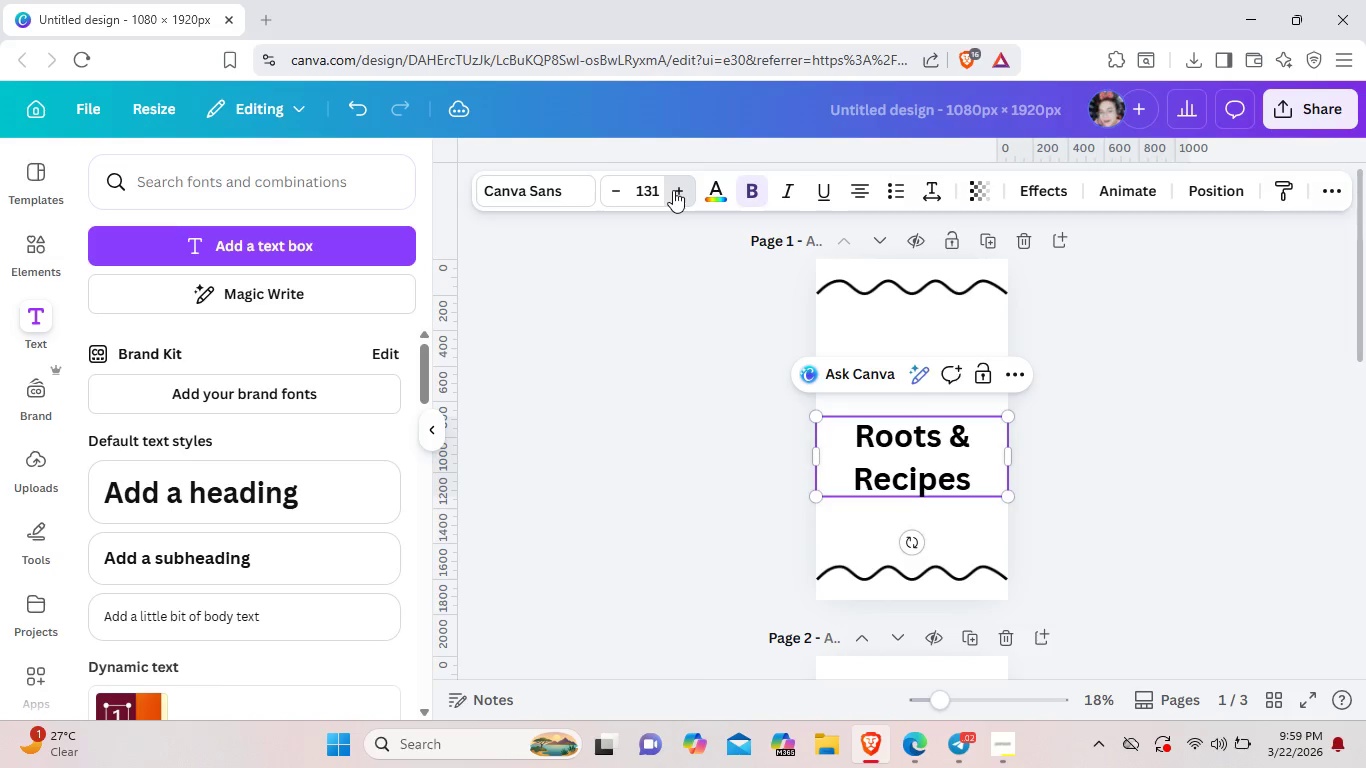 
triple_click([673, 190])
 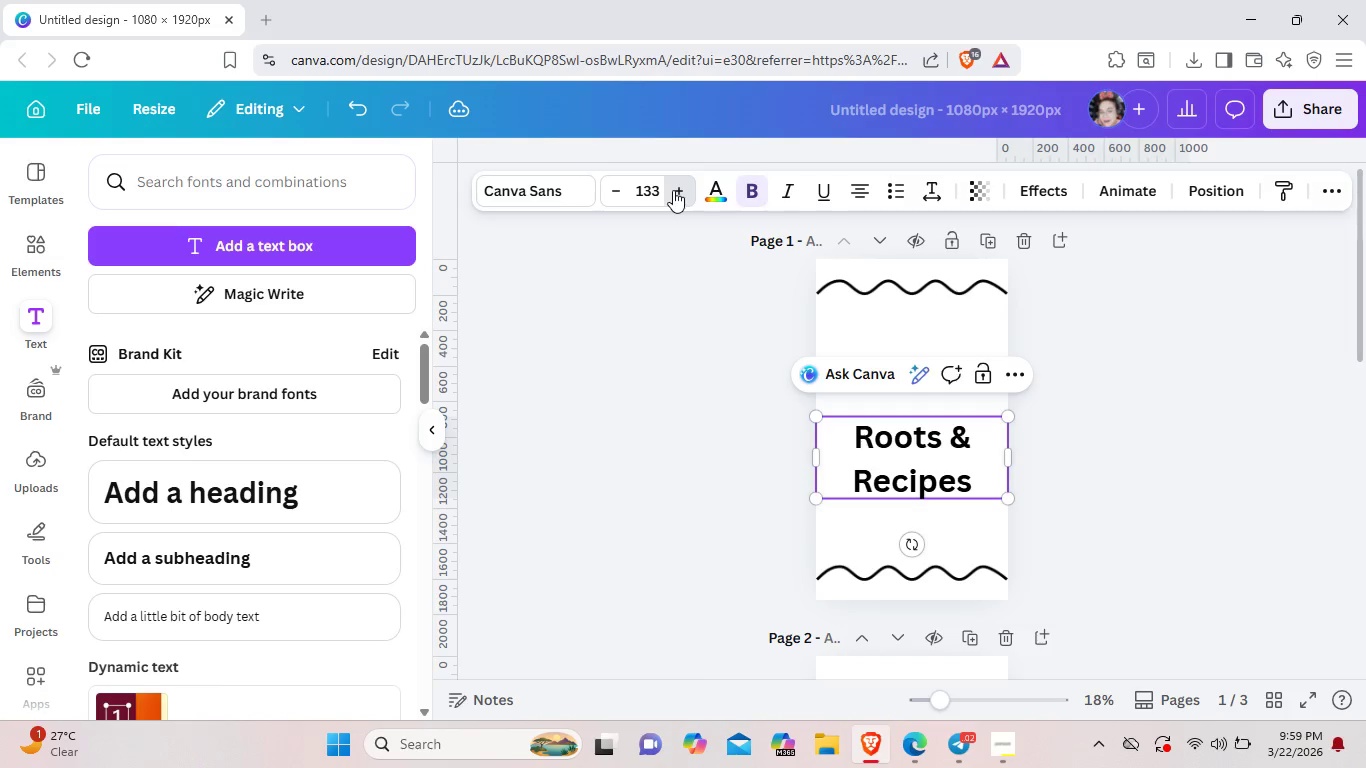 
triple_click([673, 190])
 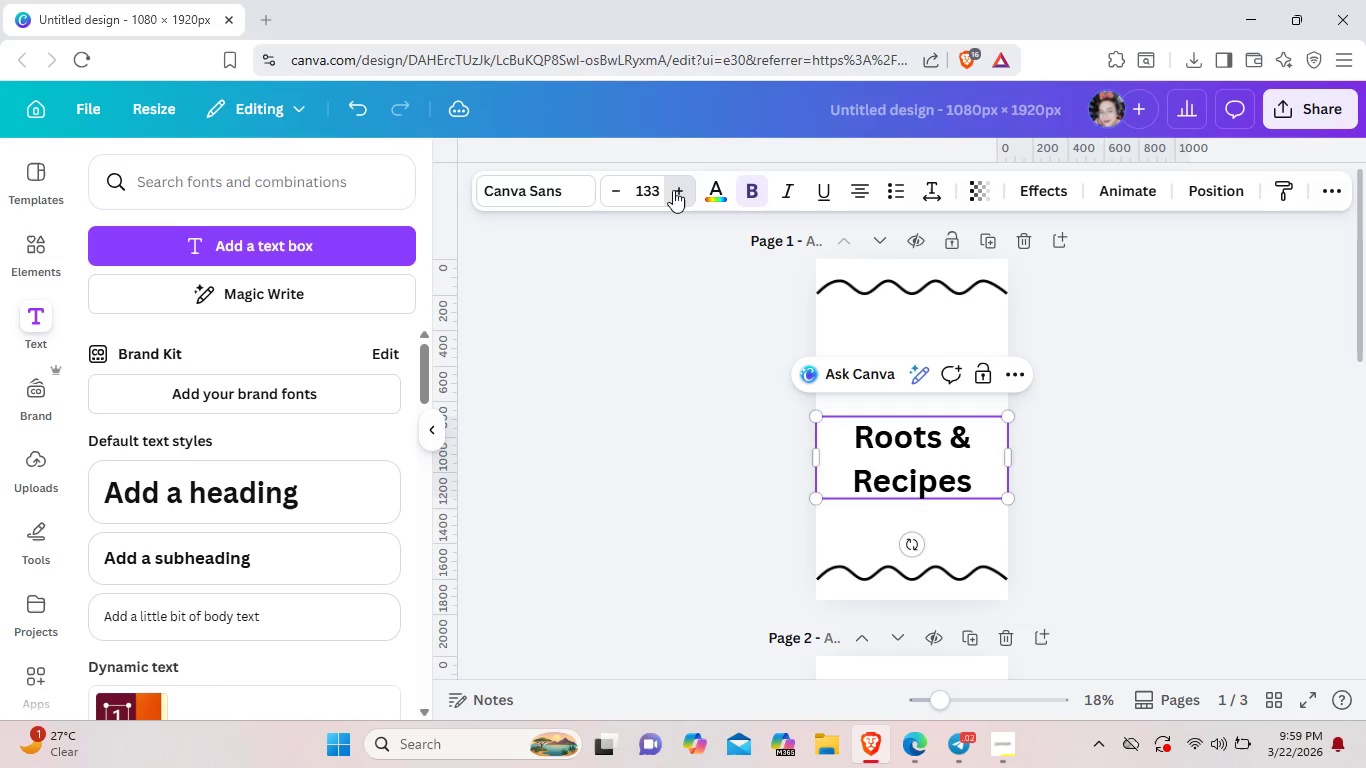 
triple_click([673, 190])
 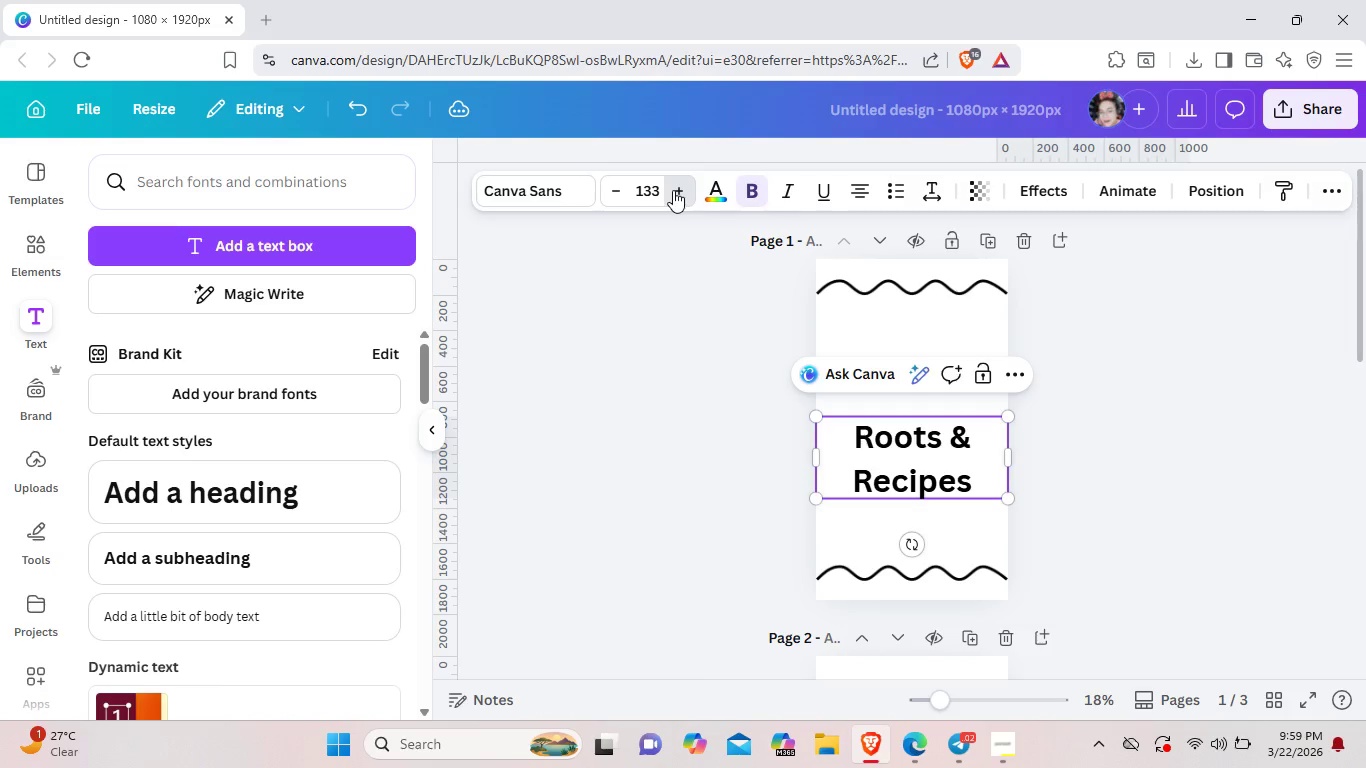 
triple_click([673, 190])
 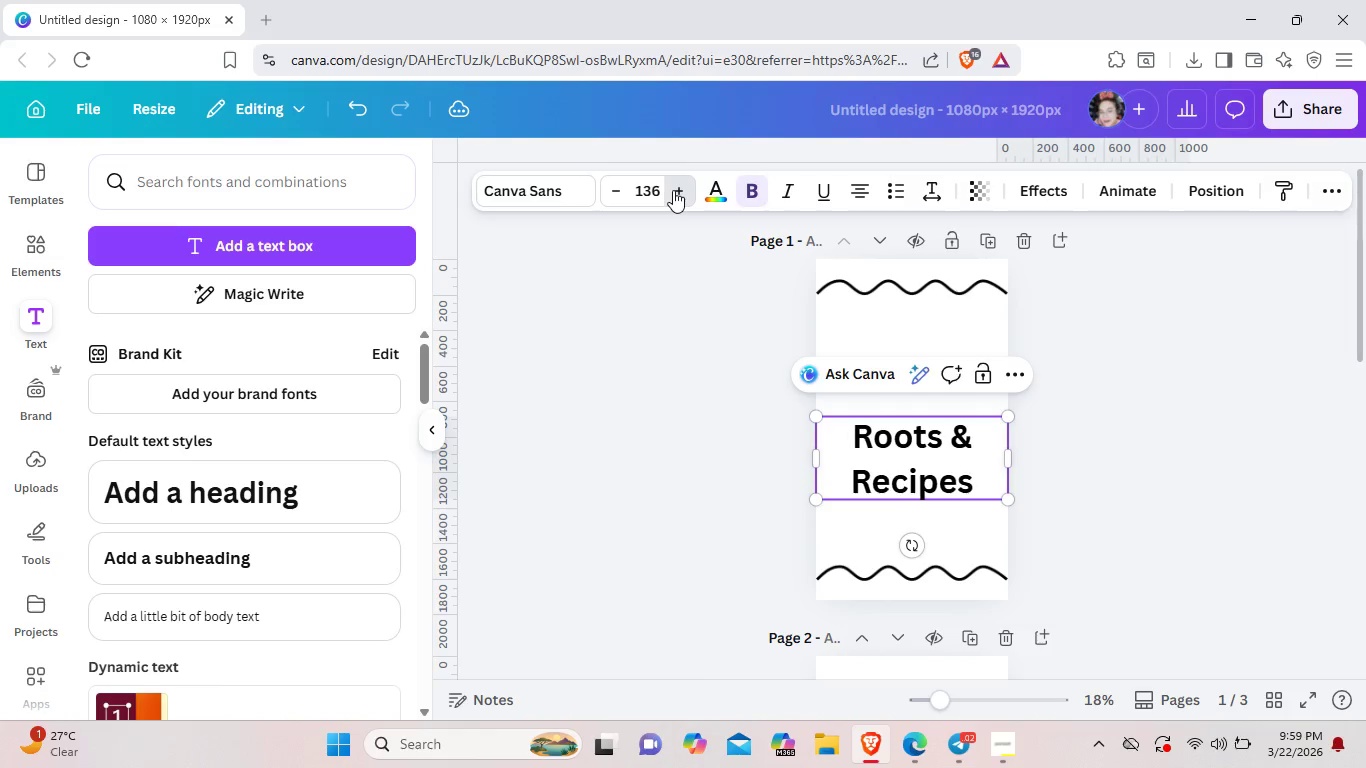 
triple_click([673, 190])
 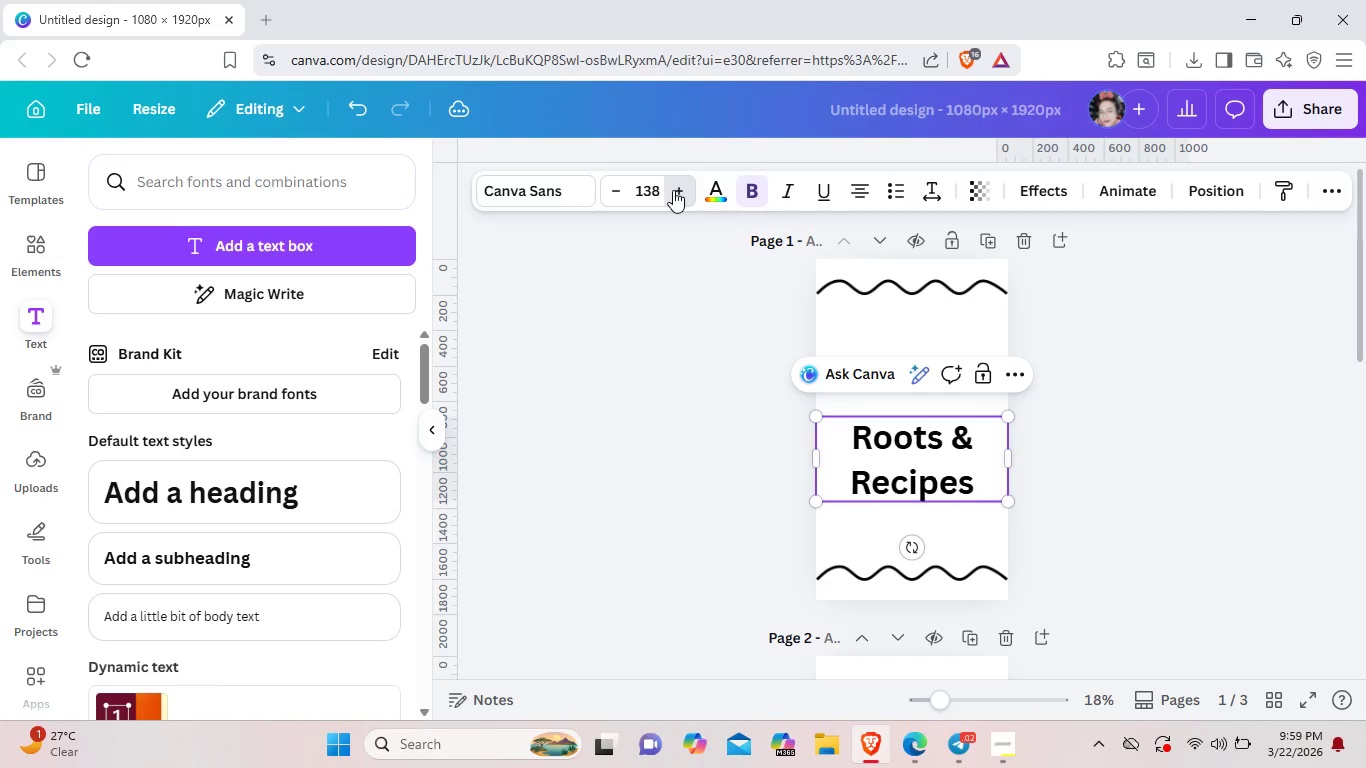 
triple_click([673, 190])
 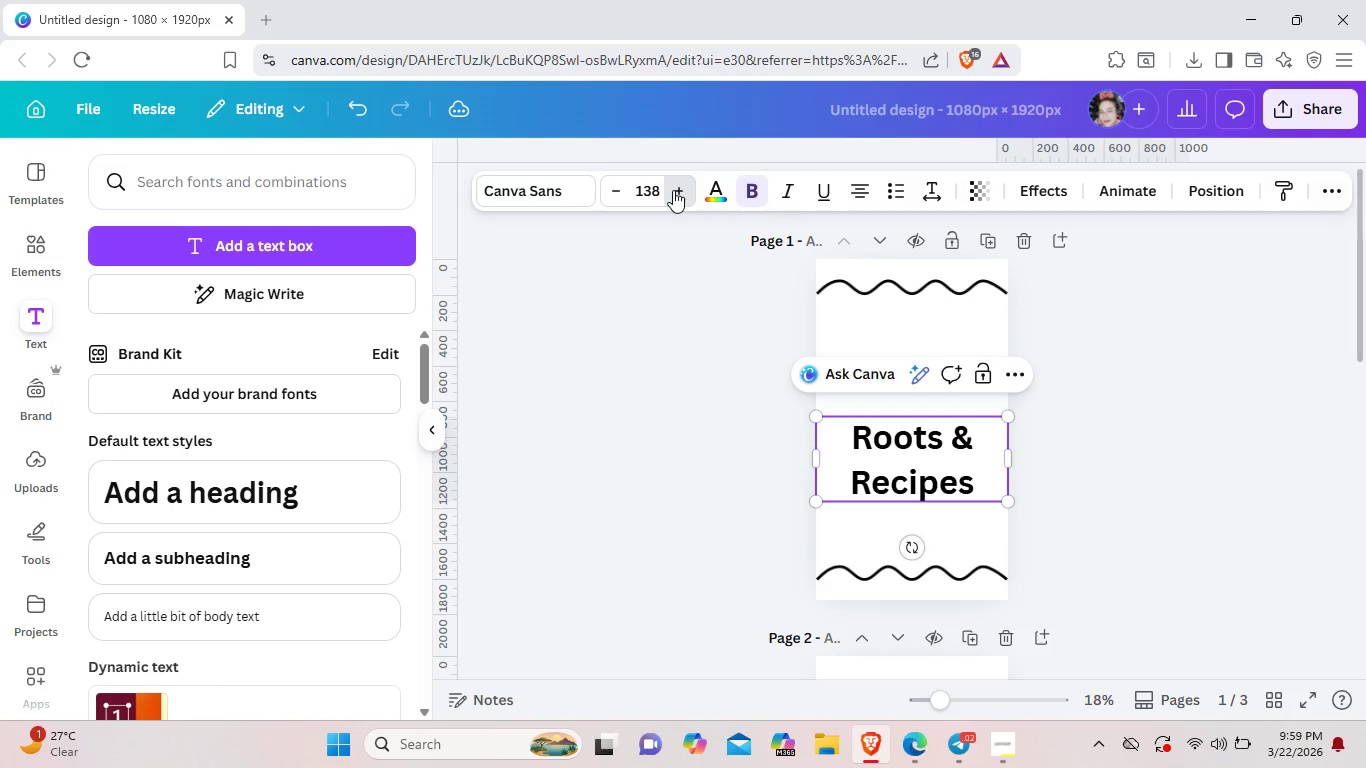 
triple_click([673, 190])
 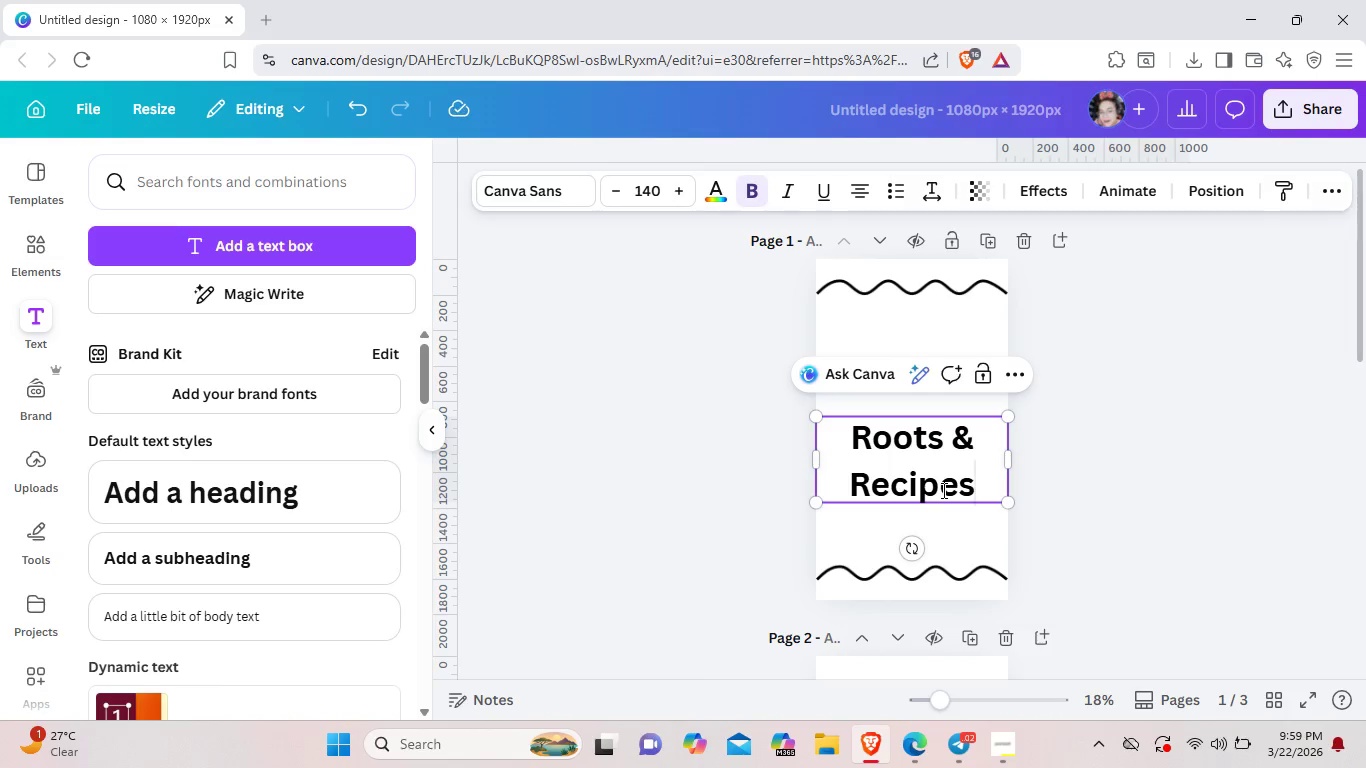 
left_click_drag(start_coordinate=[942, 481], to_coordinate=[935, 447])
 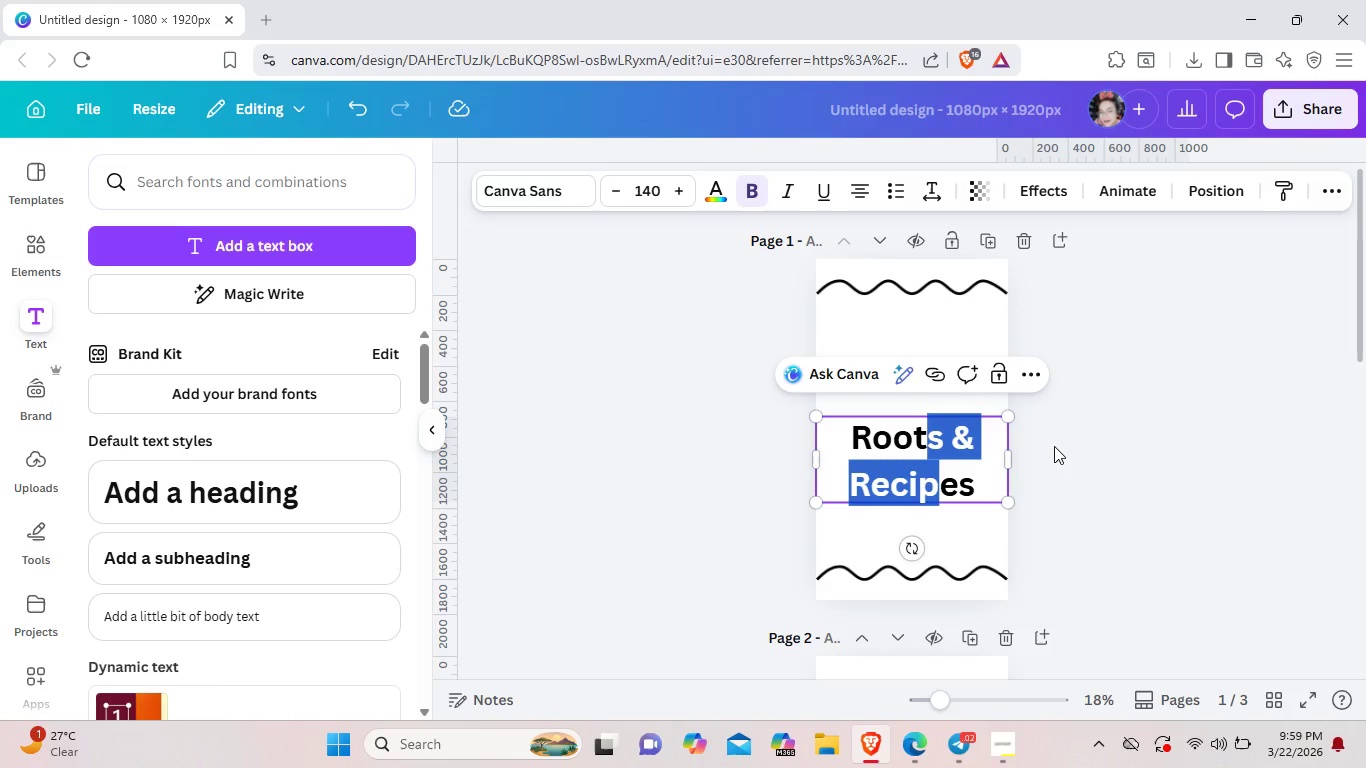 
left_click([1054, 446])
 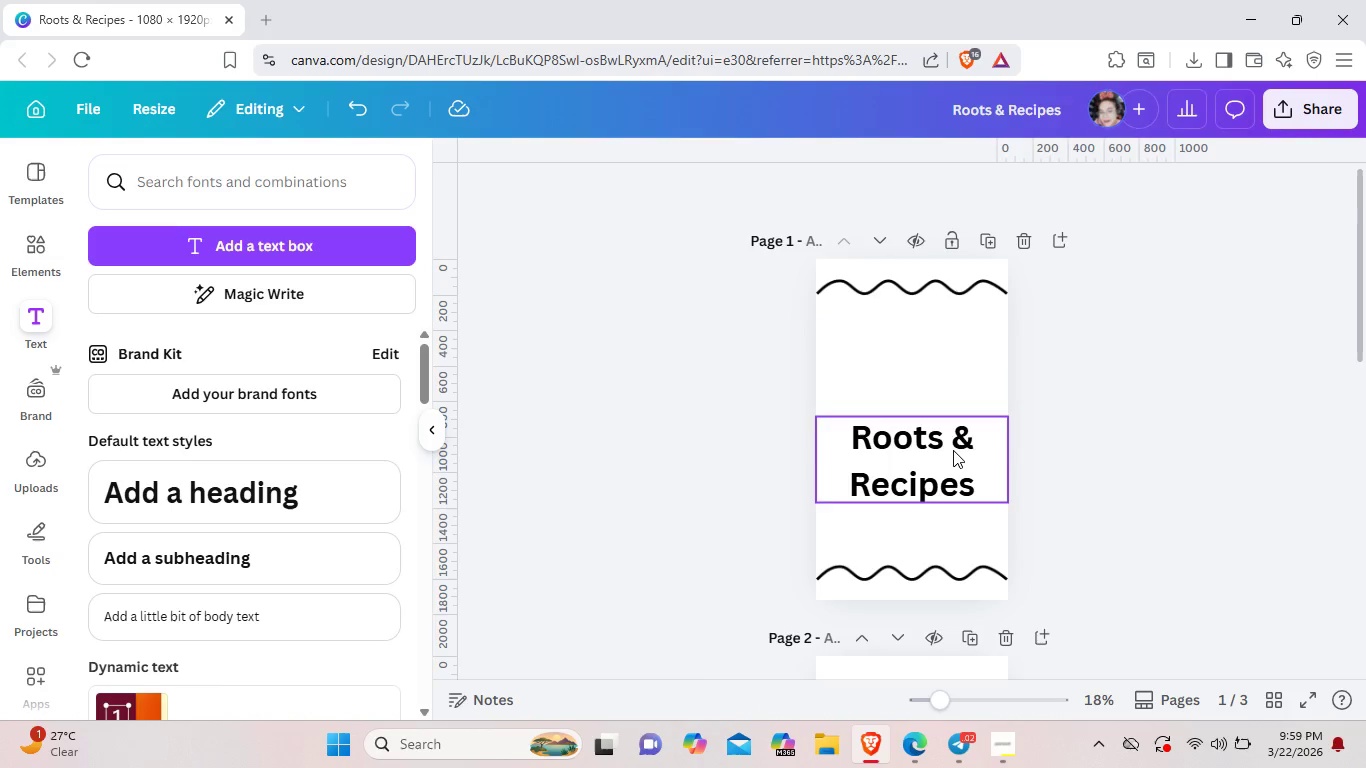 
left_click_drag(start_coordinate=[953, 450], to_coordinate=[947, 362])
 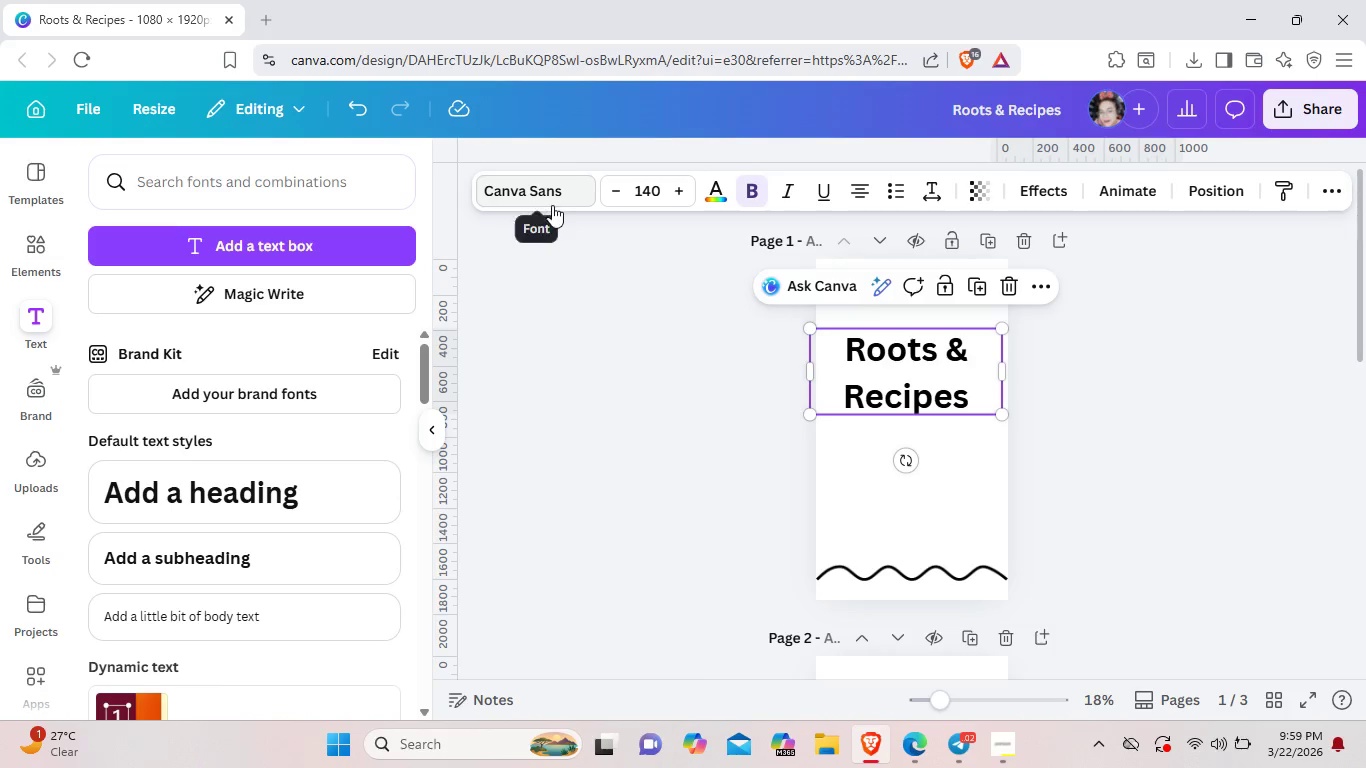 
left_click([552, 205])
 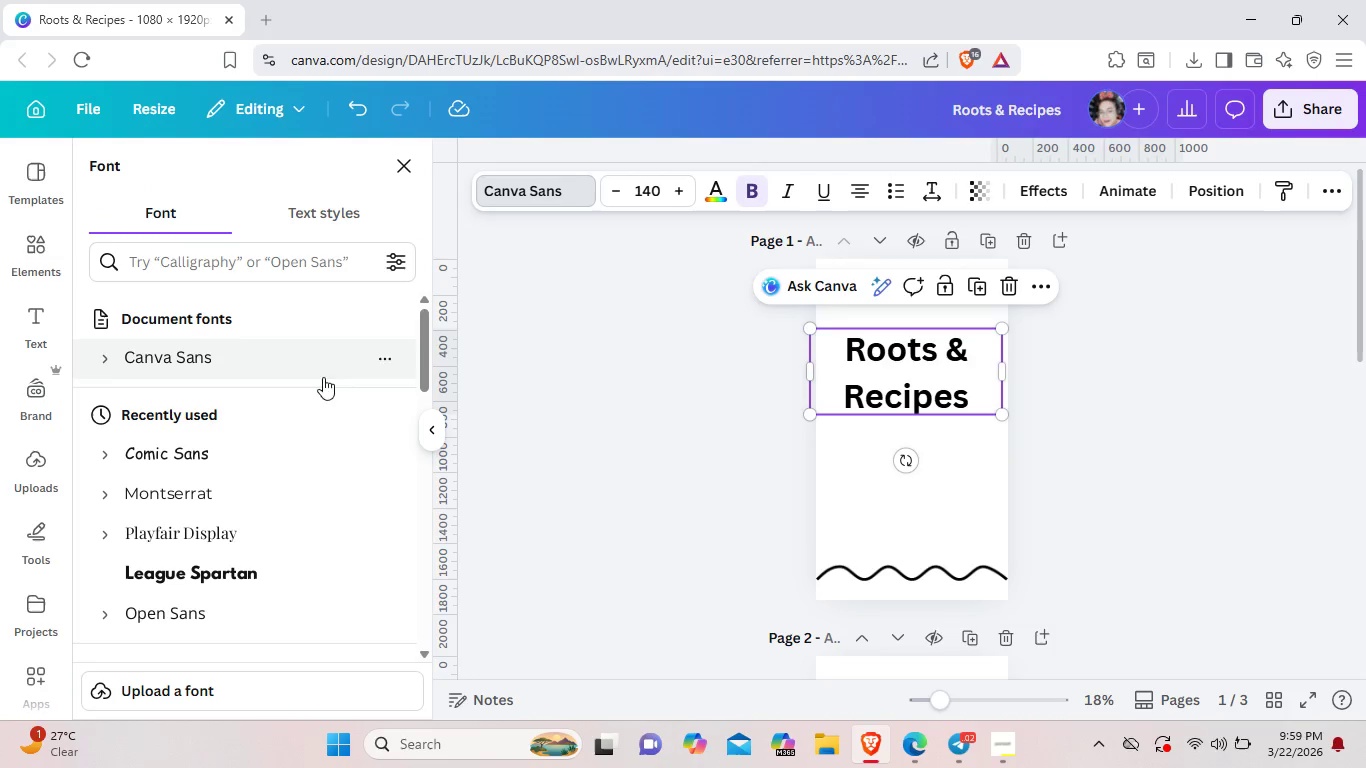 
left_click([259, 449])
 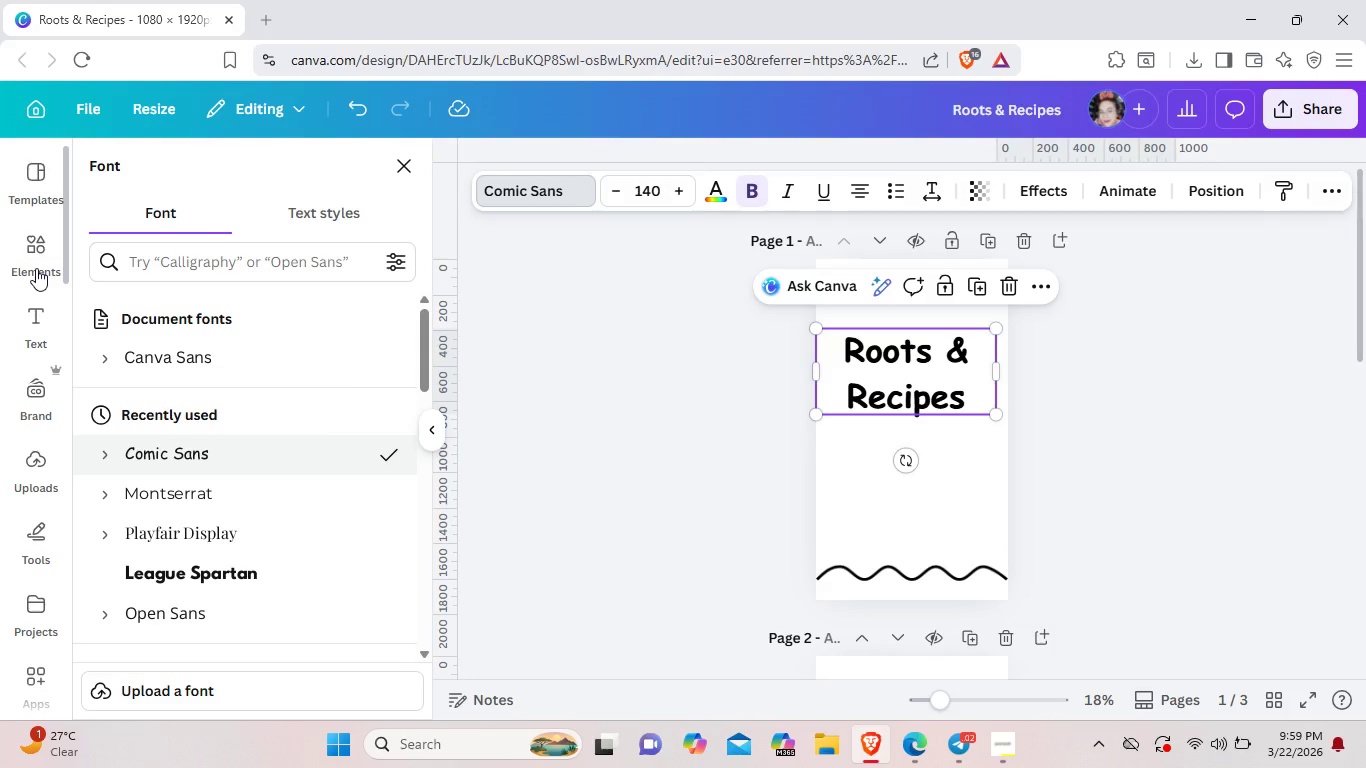 
wait(21.22)
 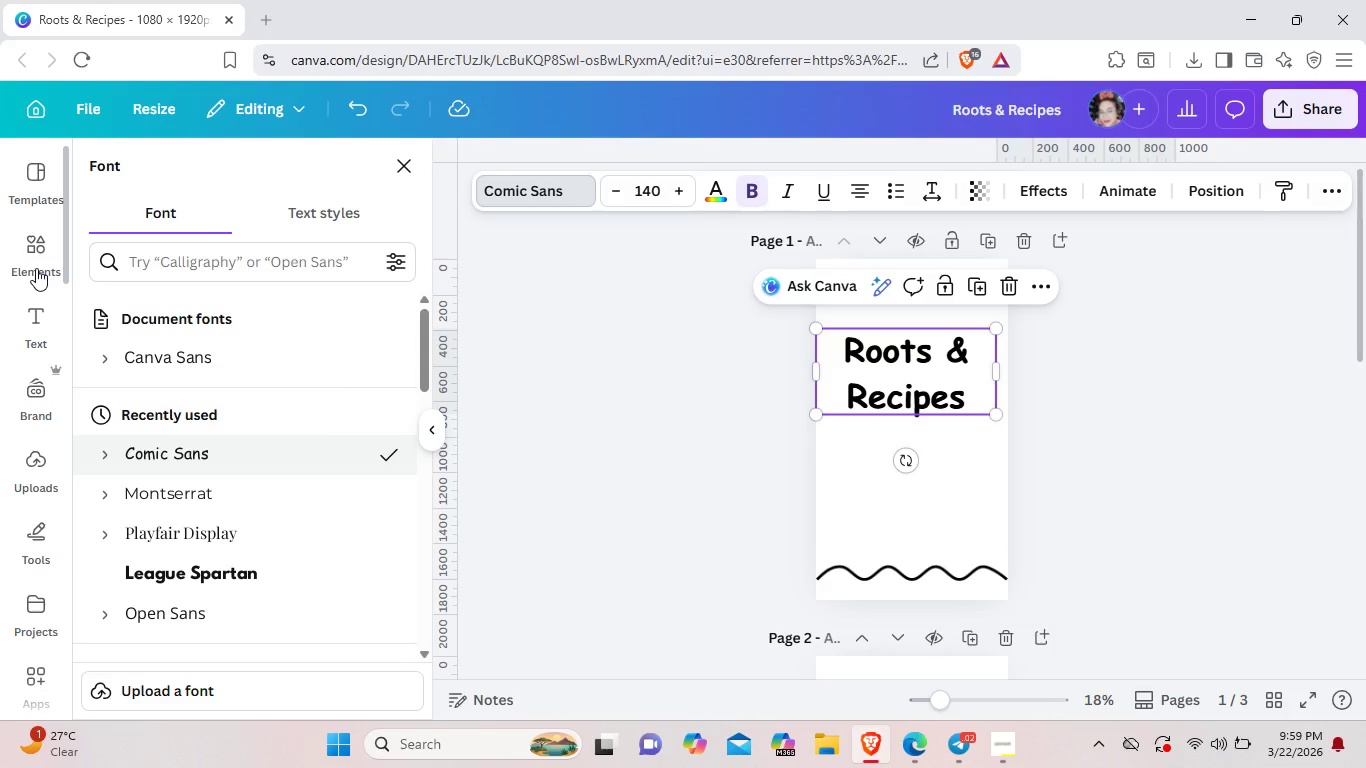 
left_click([714, 187])
 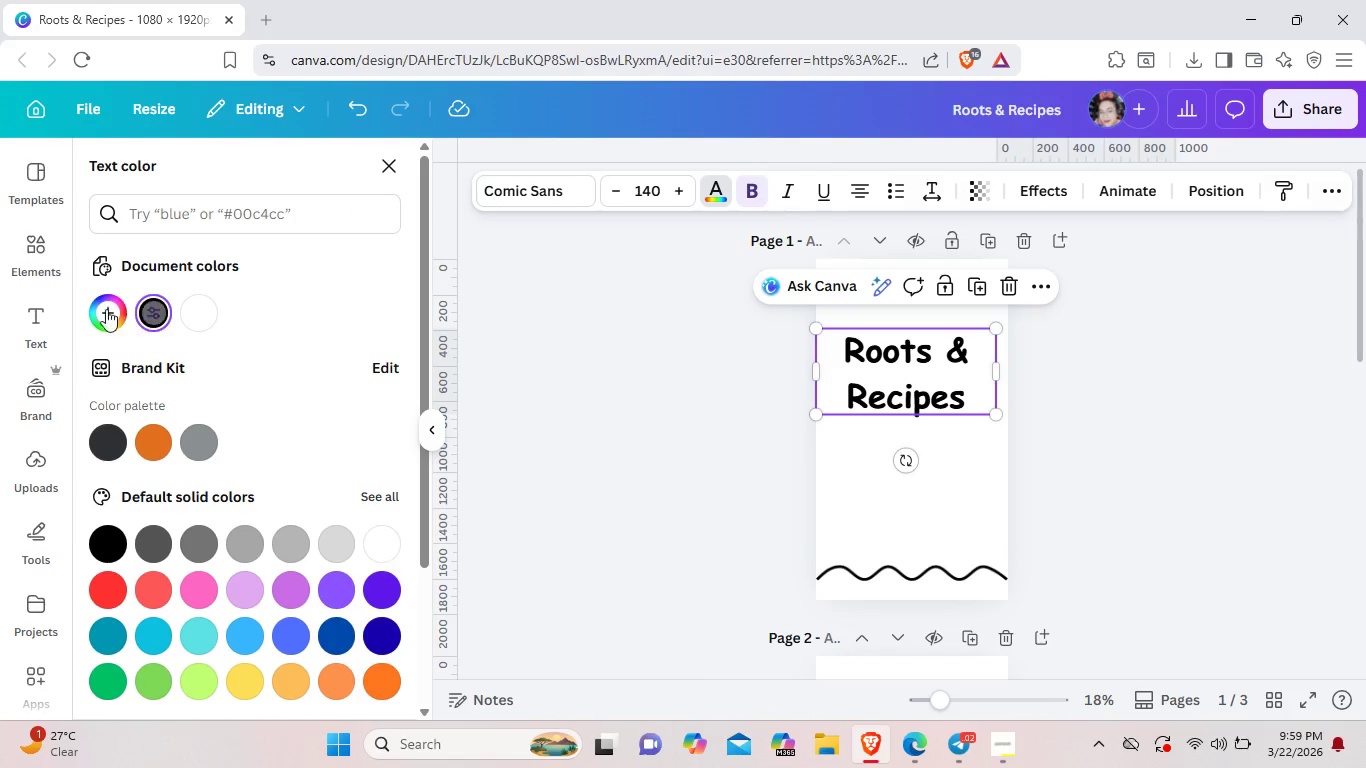 
left_click([107, 311])
 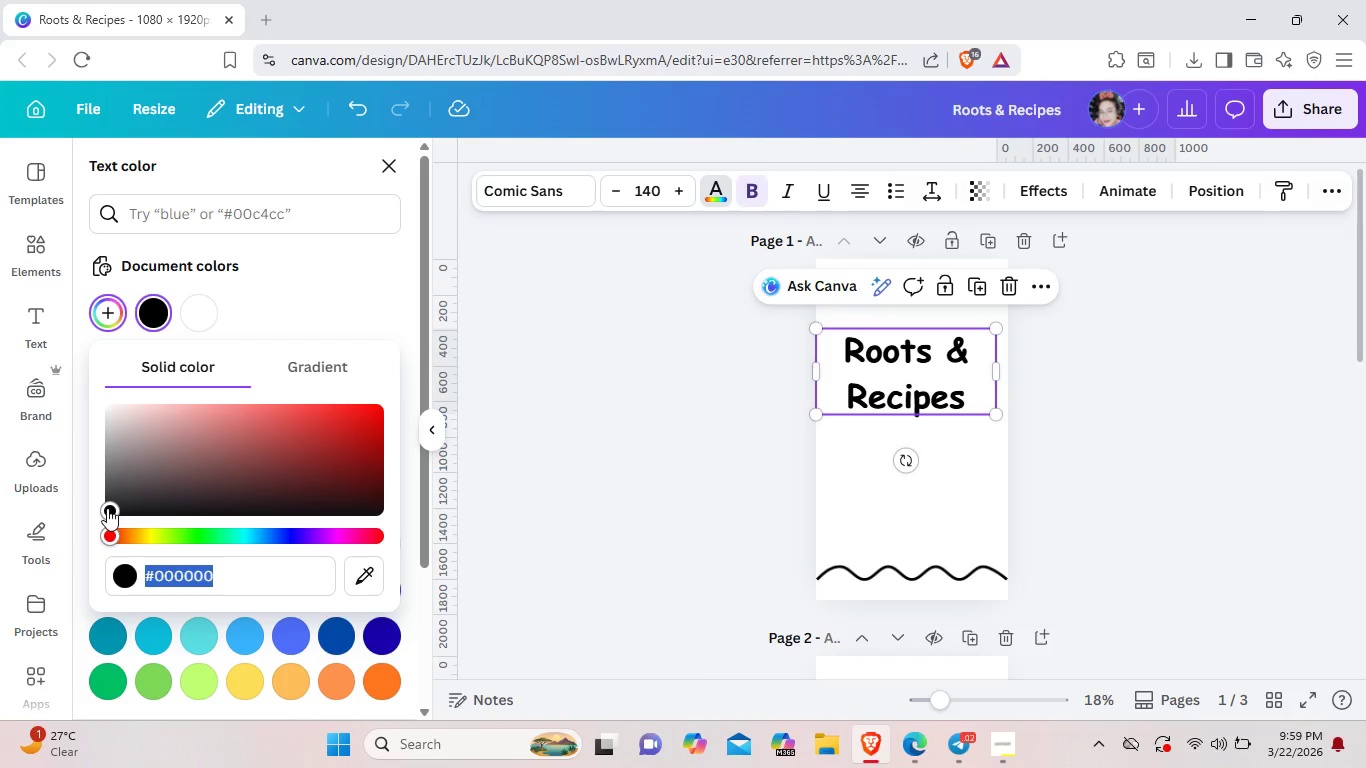 
left_click_drag(start_coordinate=[107, 508], to_coordinate=[335, 478])
 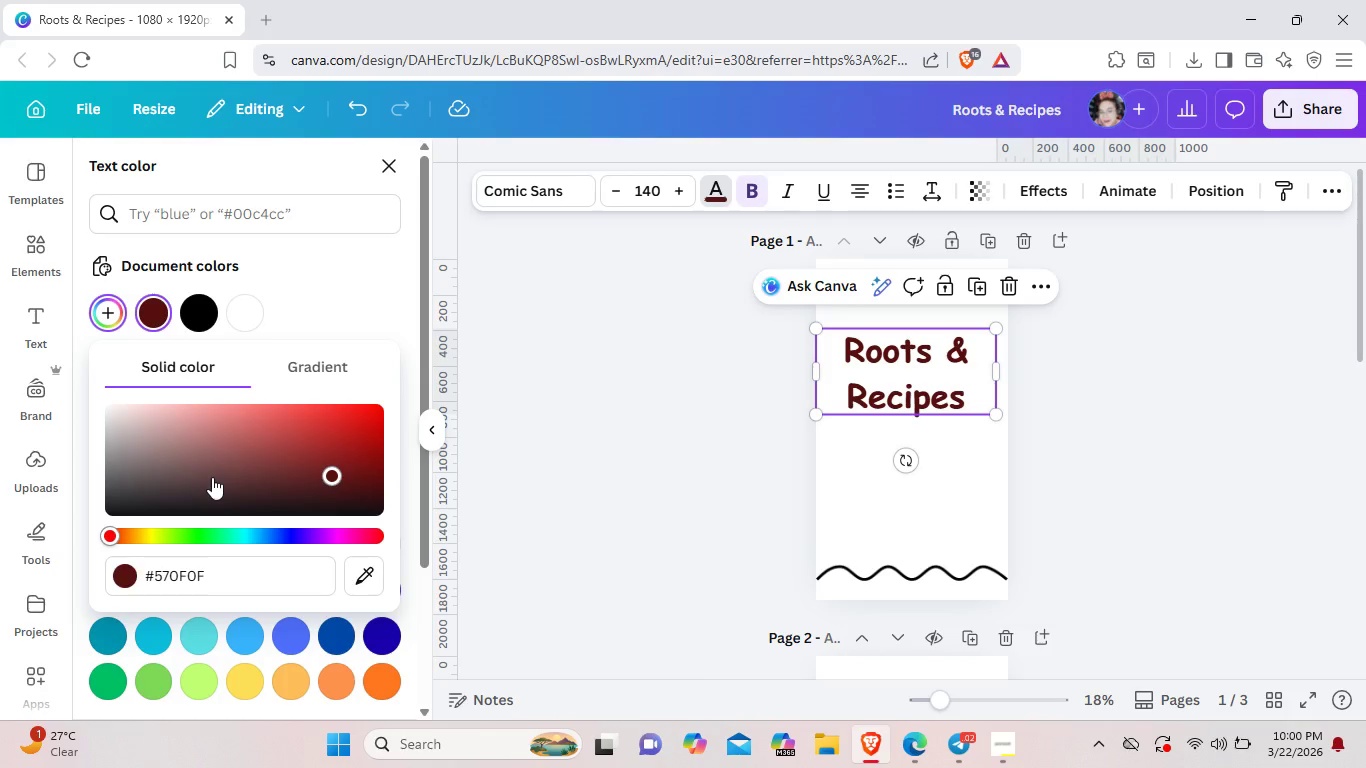 
left_click([212, 477])
 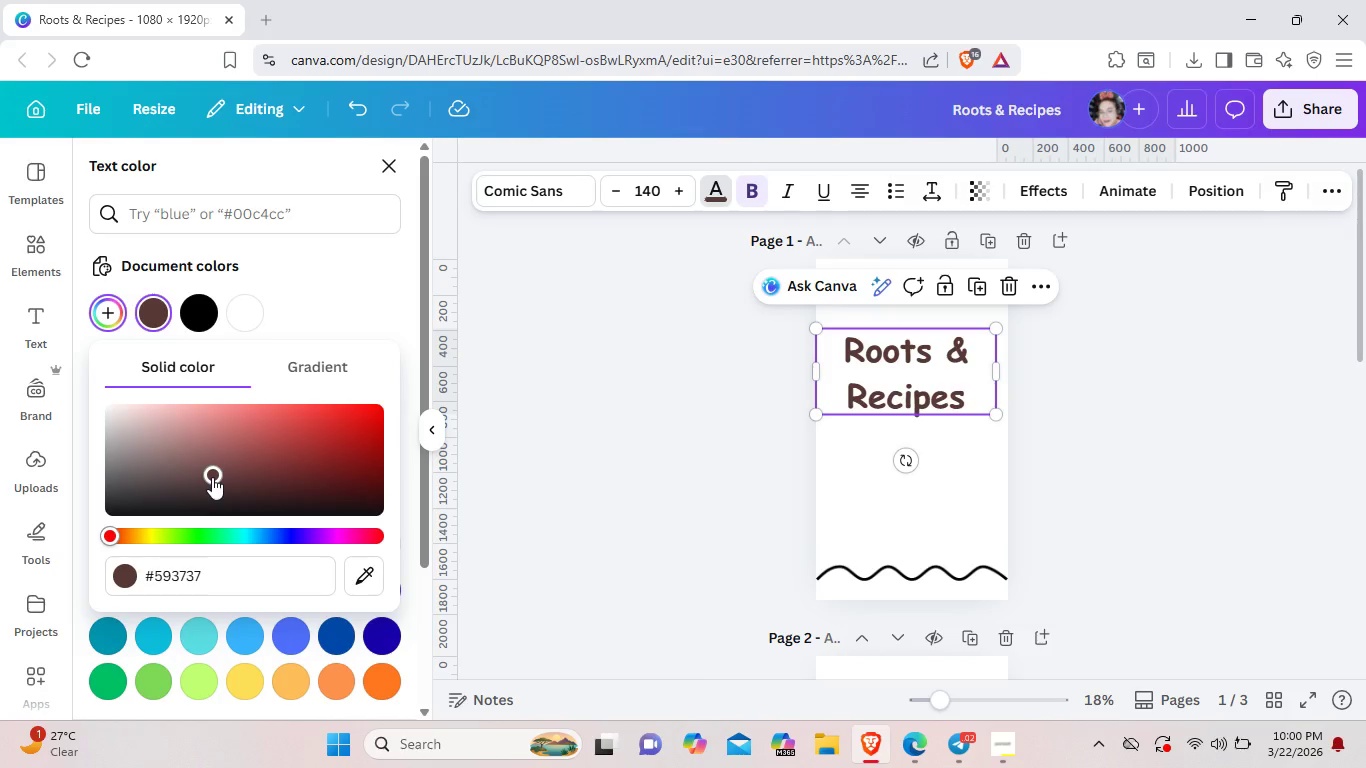 
right_click([212, 477])
 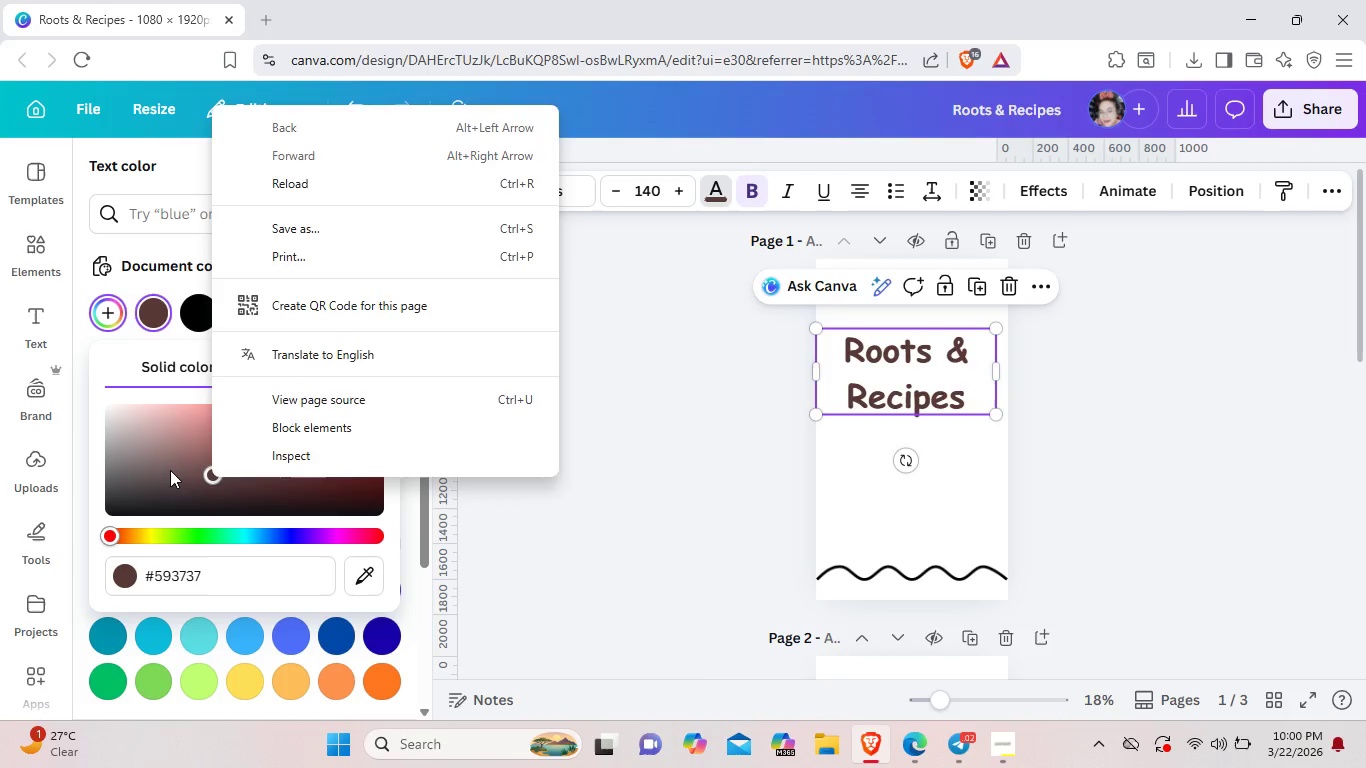 
left_click([170, 470])
 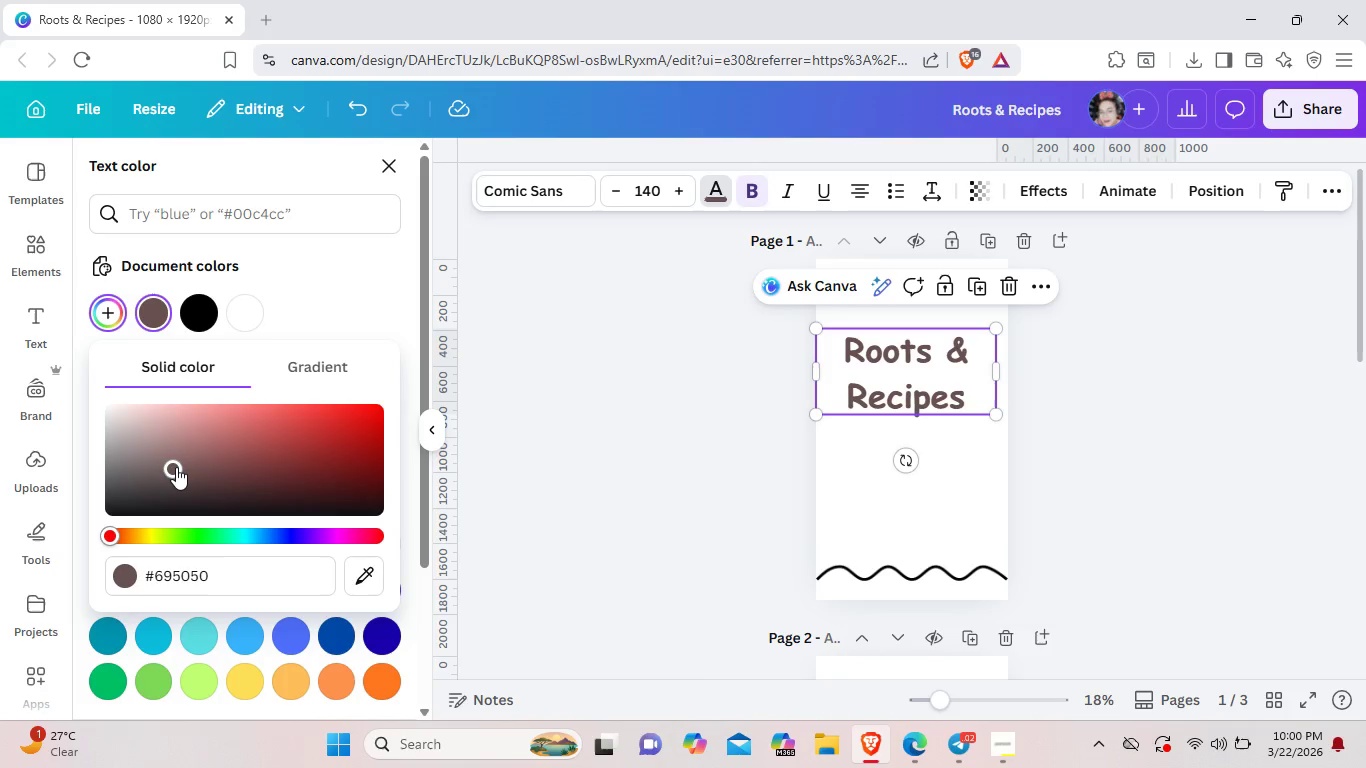 
left_click_drag(start_coordinate=[176, 467], to_coordinate=[205, 483])
 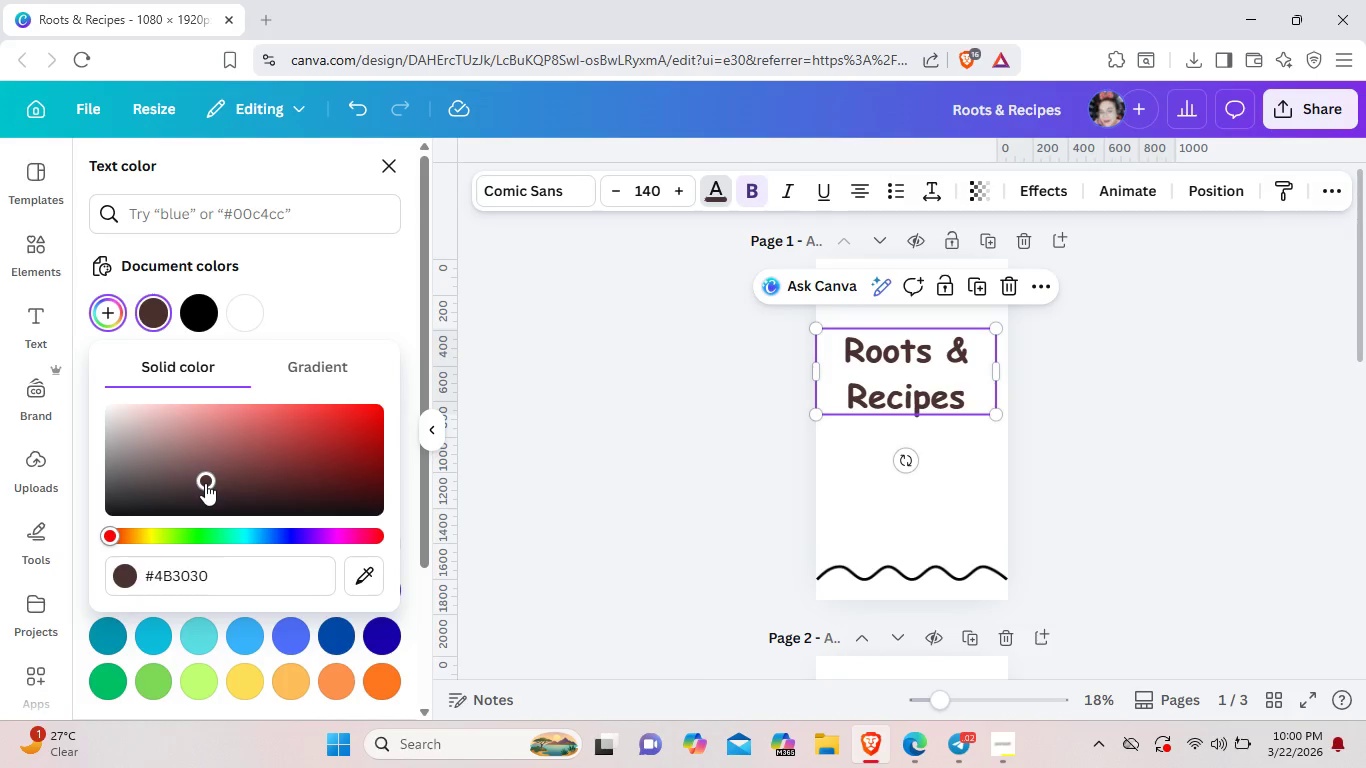 
left_click_drag(start_coordinate=[205, 483], to_coordinate=[208, 478])
 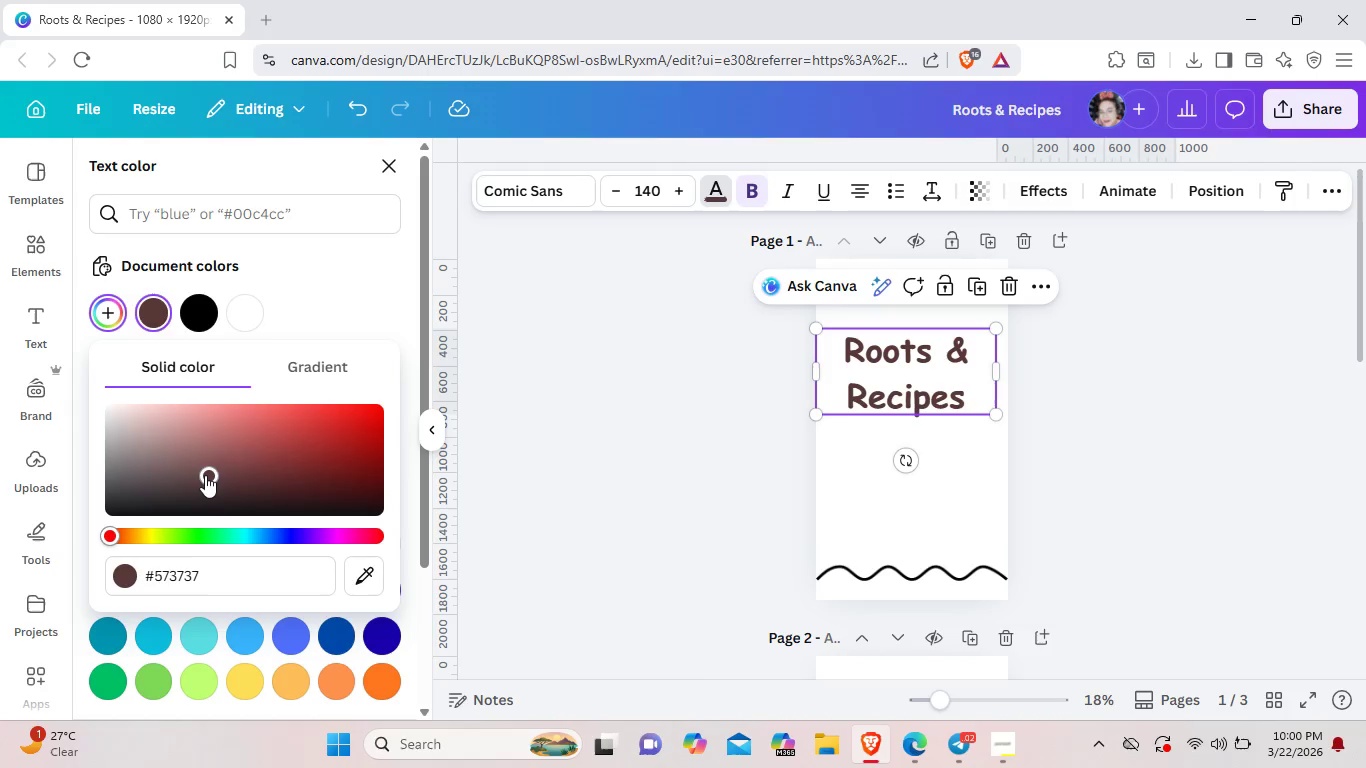 
left_click_drag(start_coordinate=[205, 475], to_coordinate=[269, 489])
 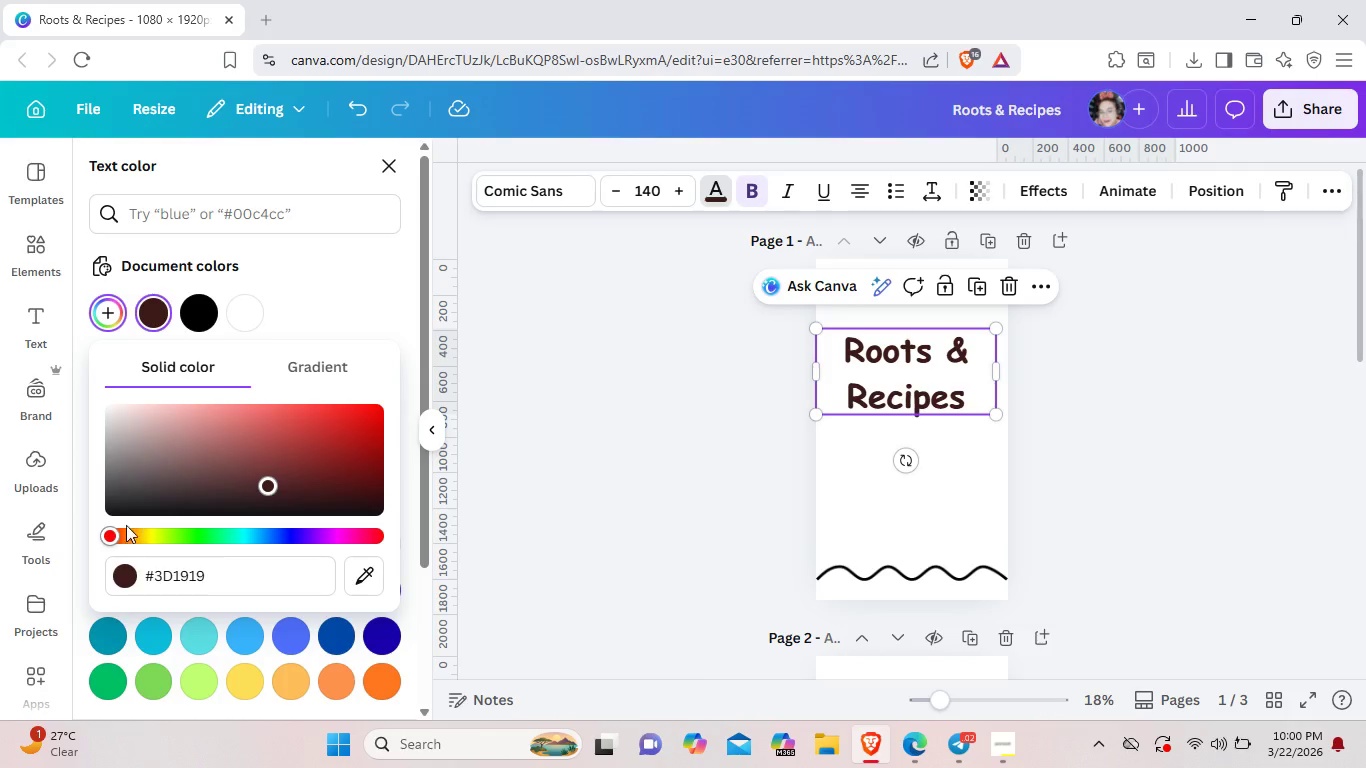 
left_click_drag(start_coordinate=[118, 532], to_coordinate=[129, 540])
 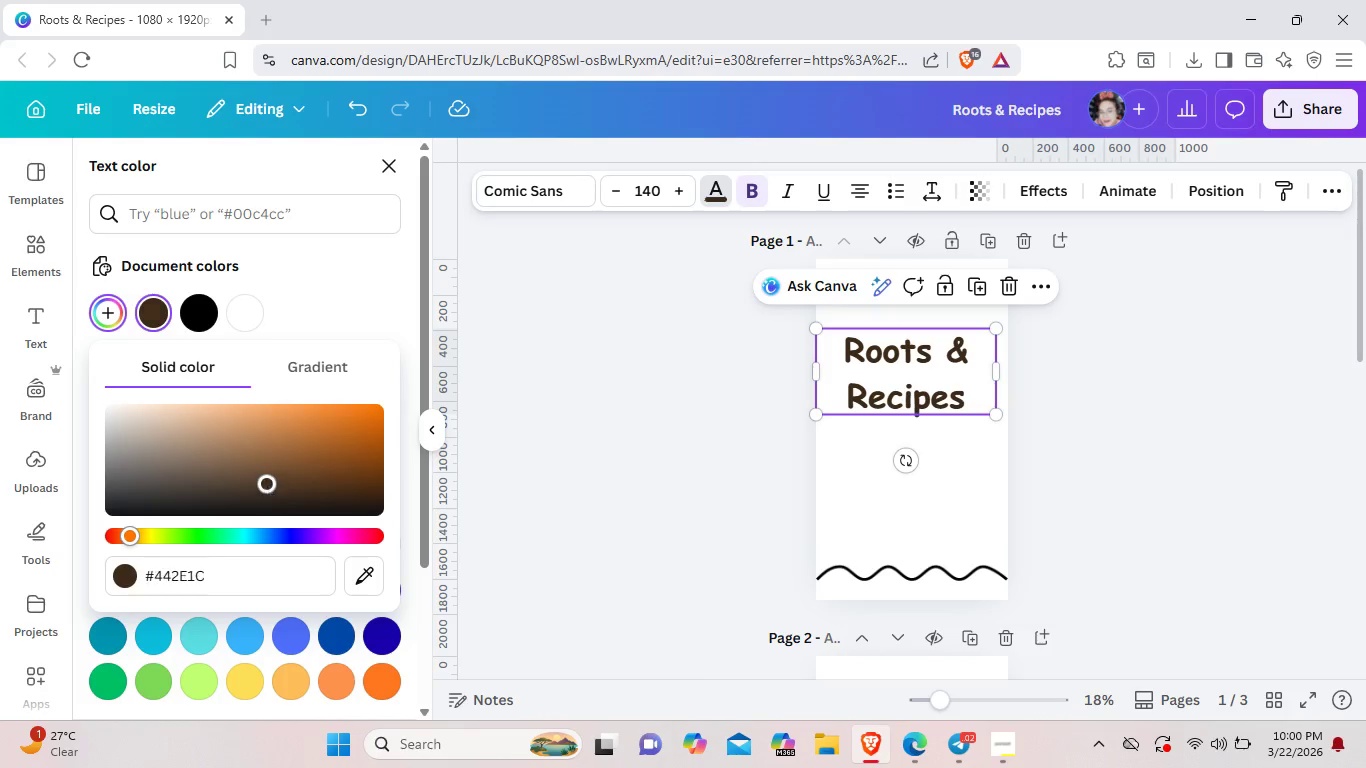 
left_click_drag(start_coordinate=[268, 486], to_coordinate=[314, 467])
 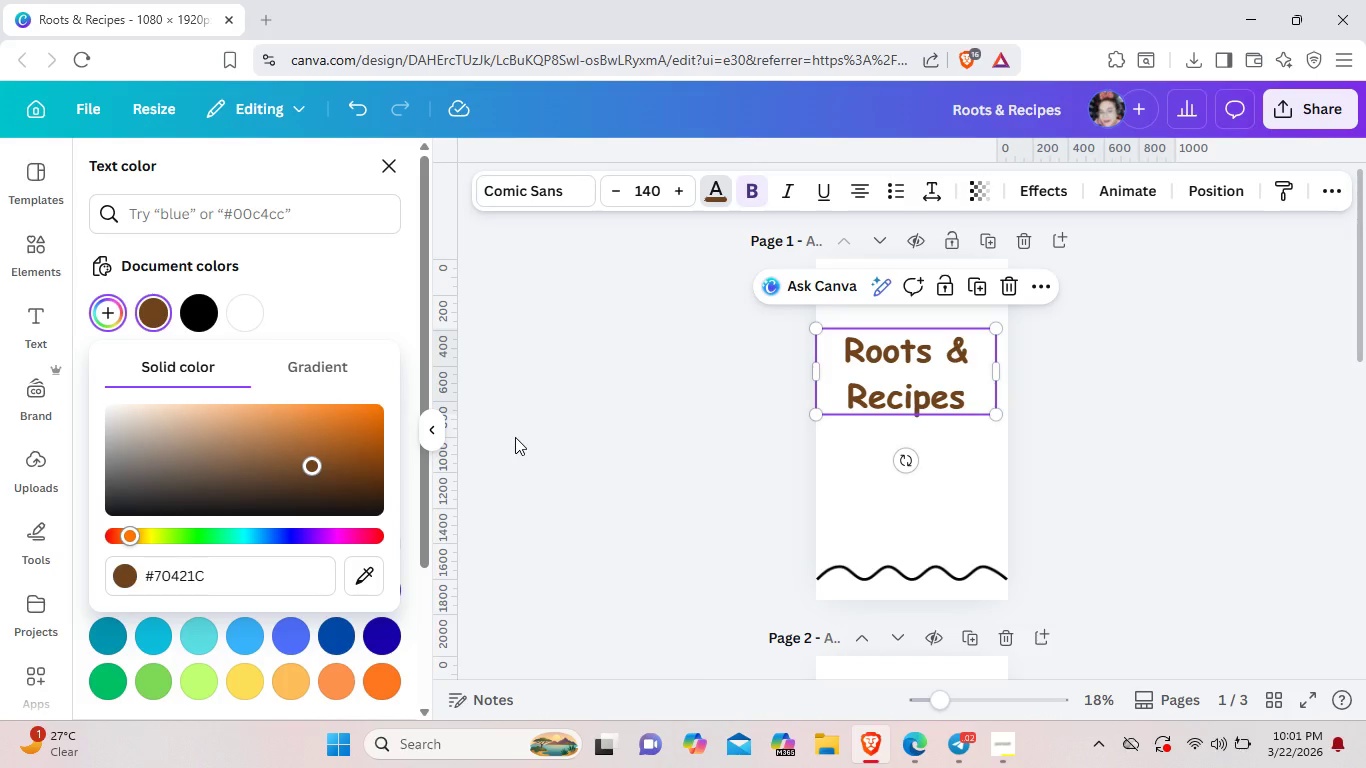 
left_click([515, 437])
 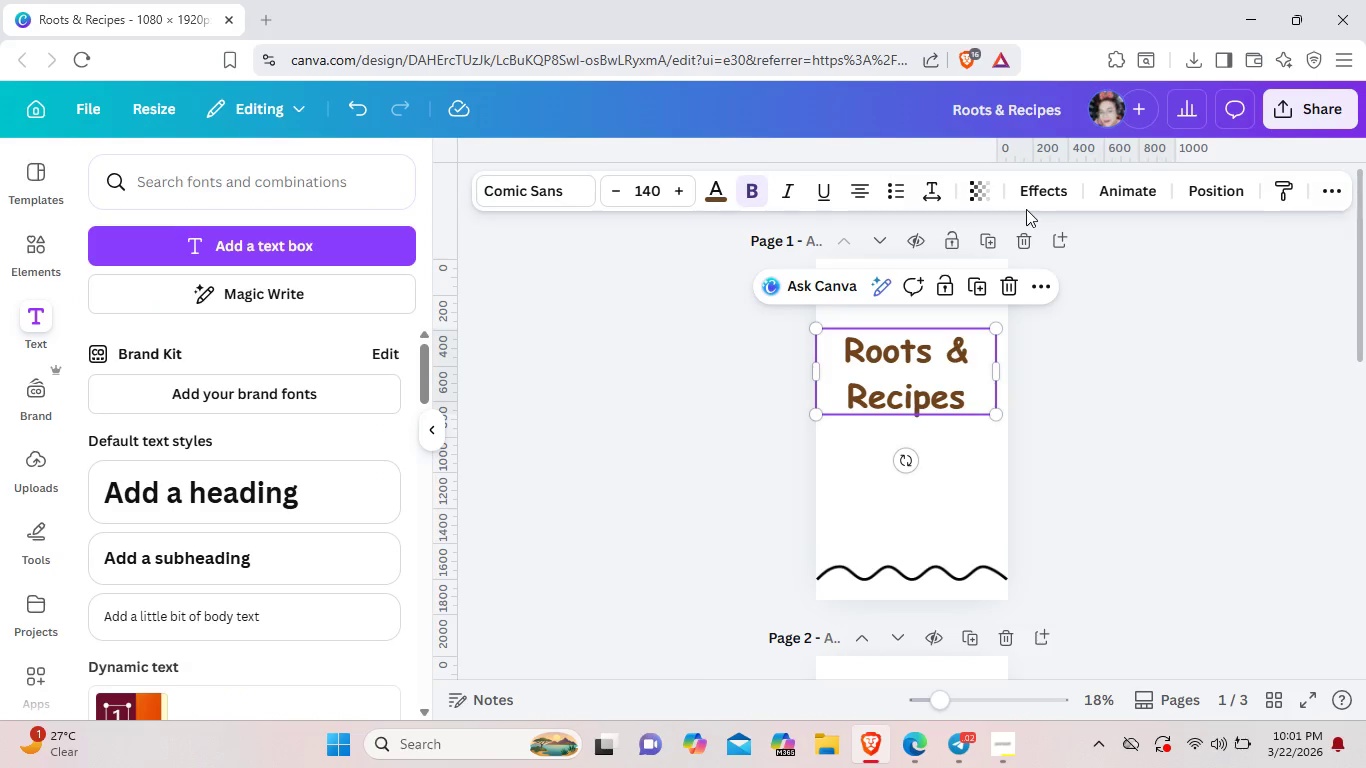 
left_click([1035, 192])
 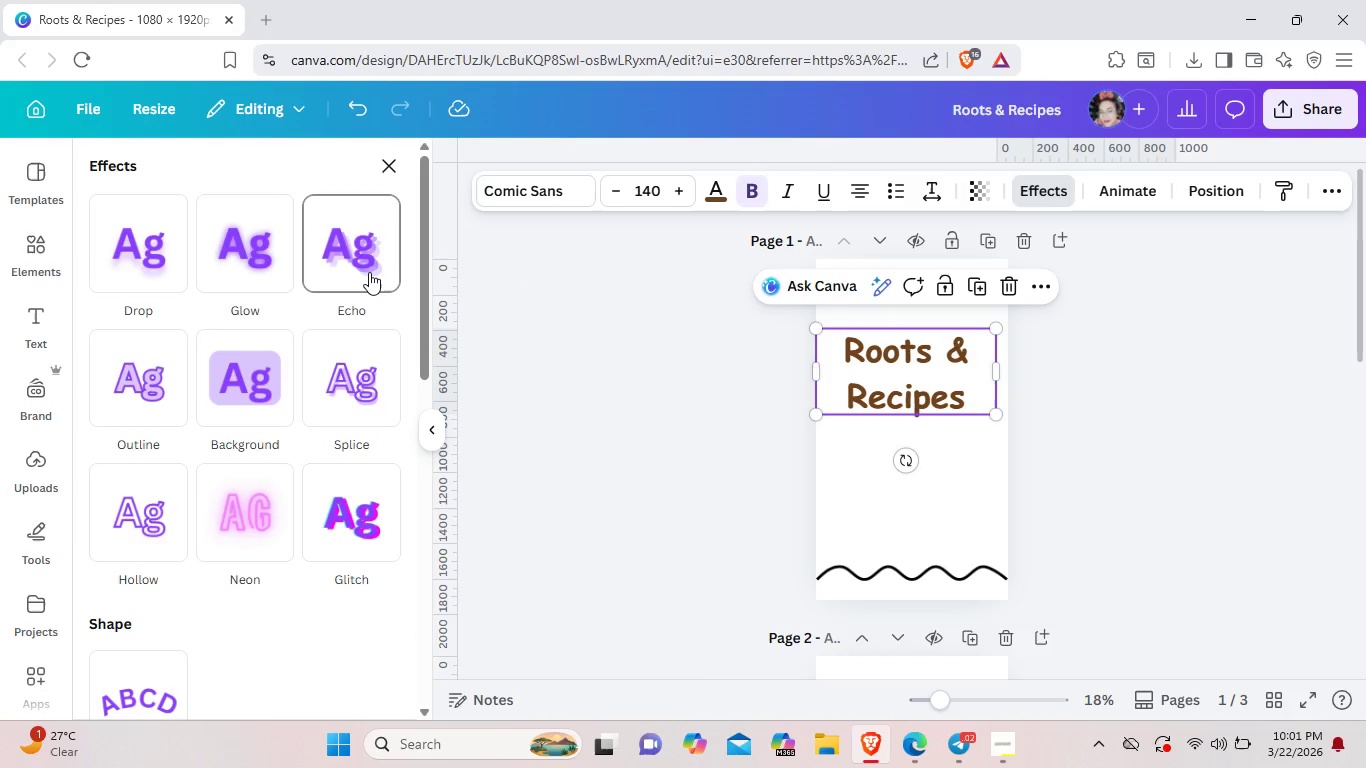 
left_click([369, 272])
 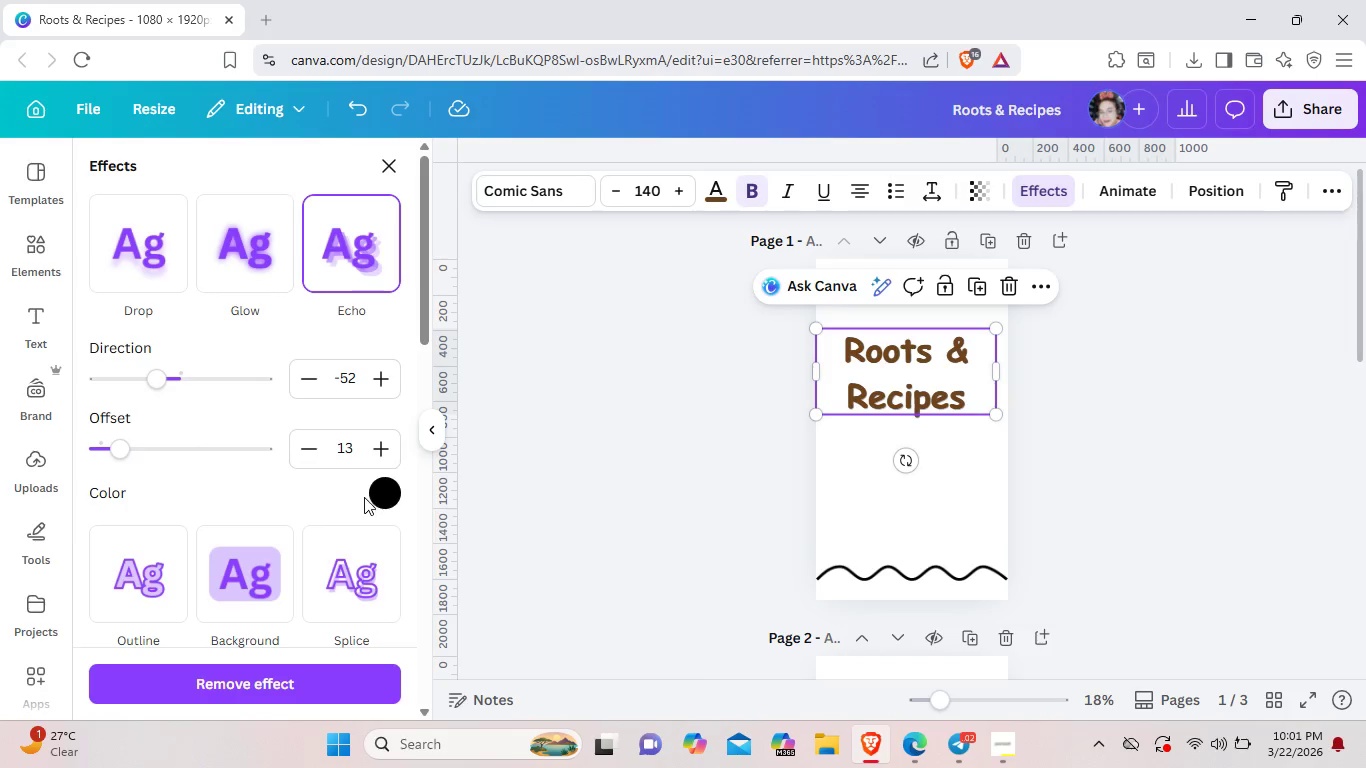 
left_click([375, 501])
 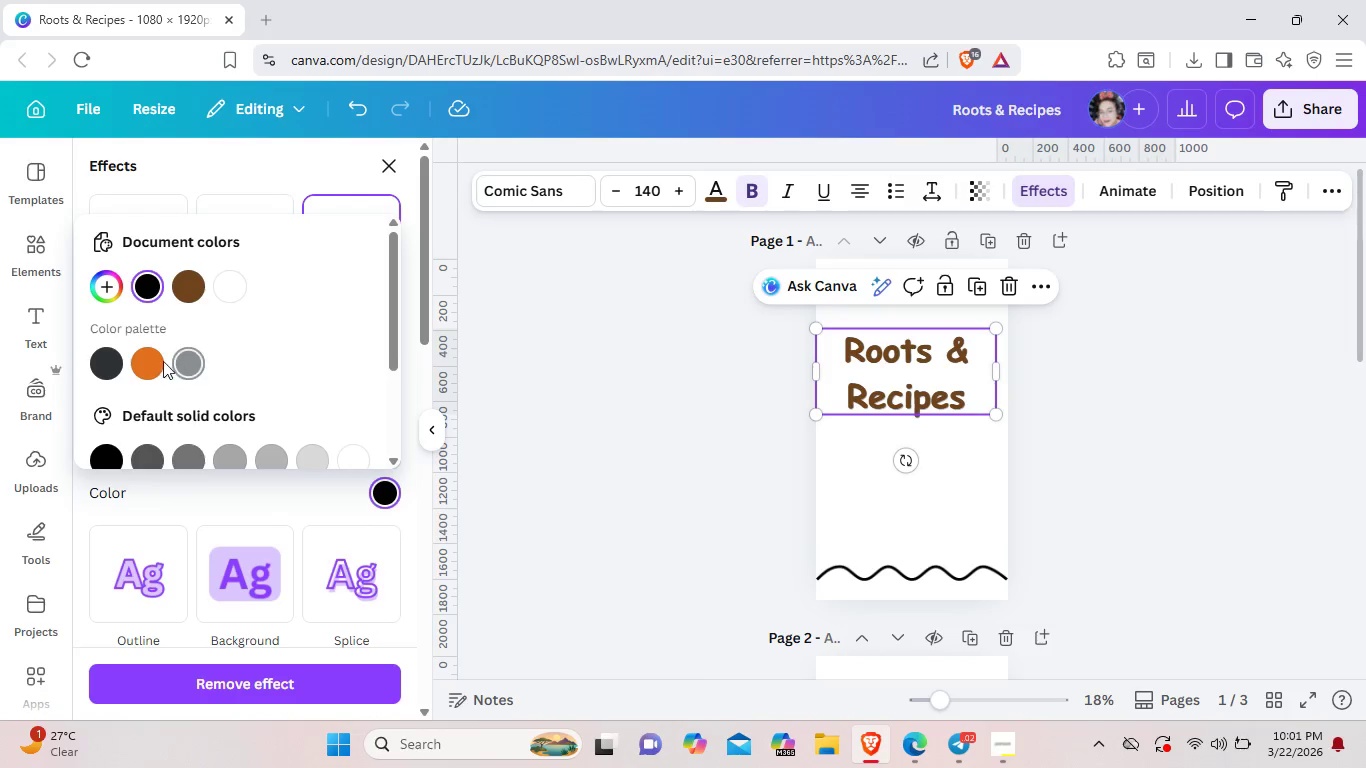 
left_click([159, 360])
 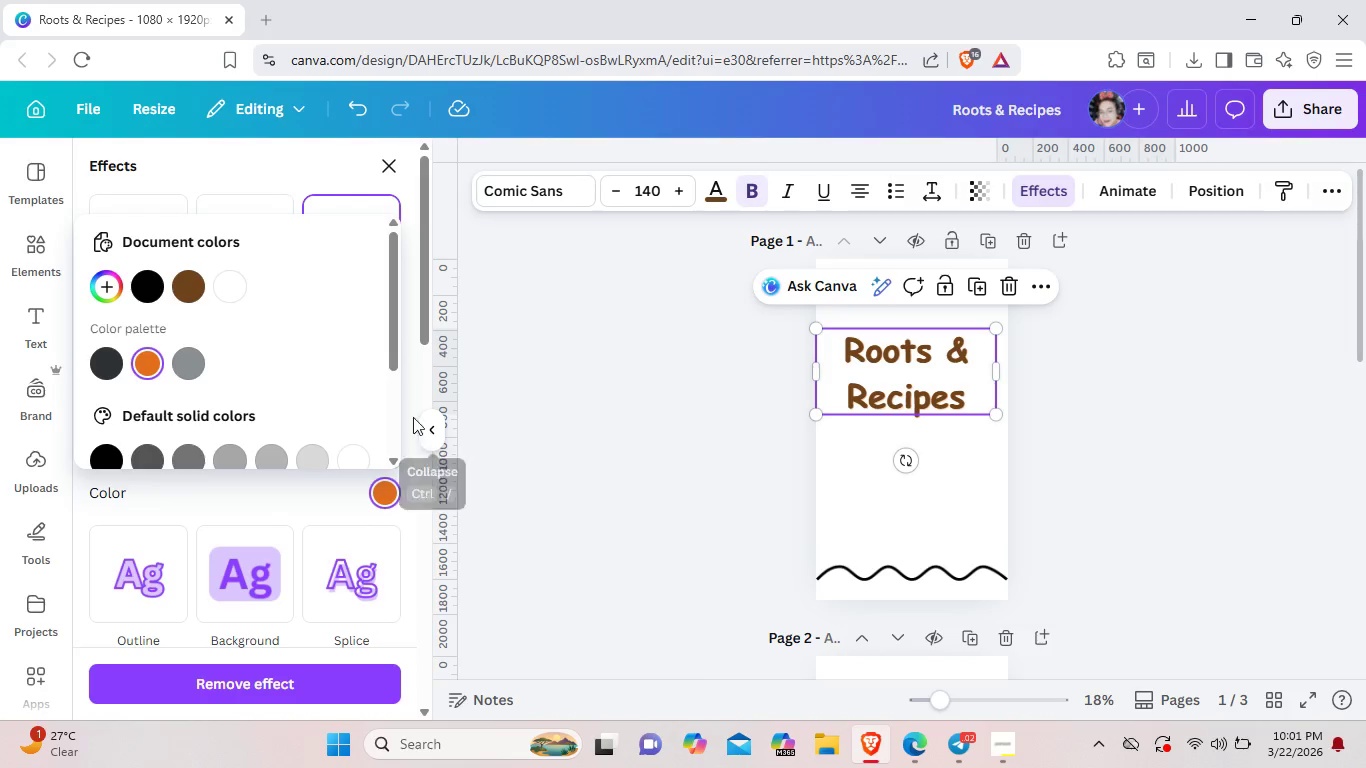 
left_click([425, 323])
 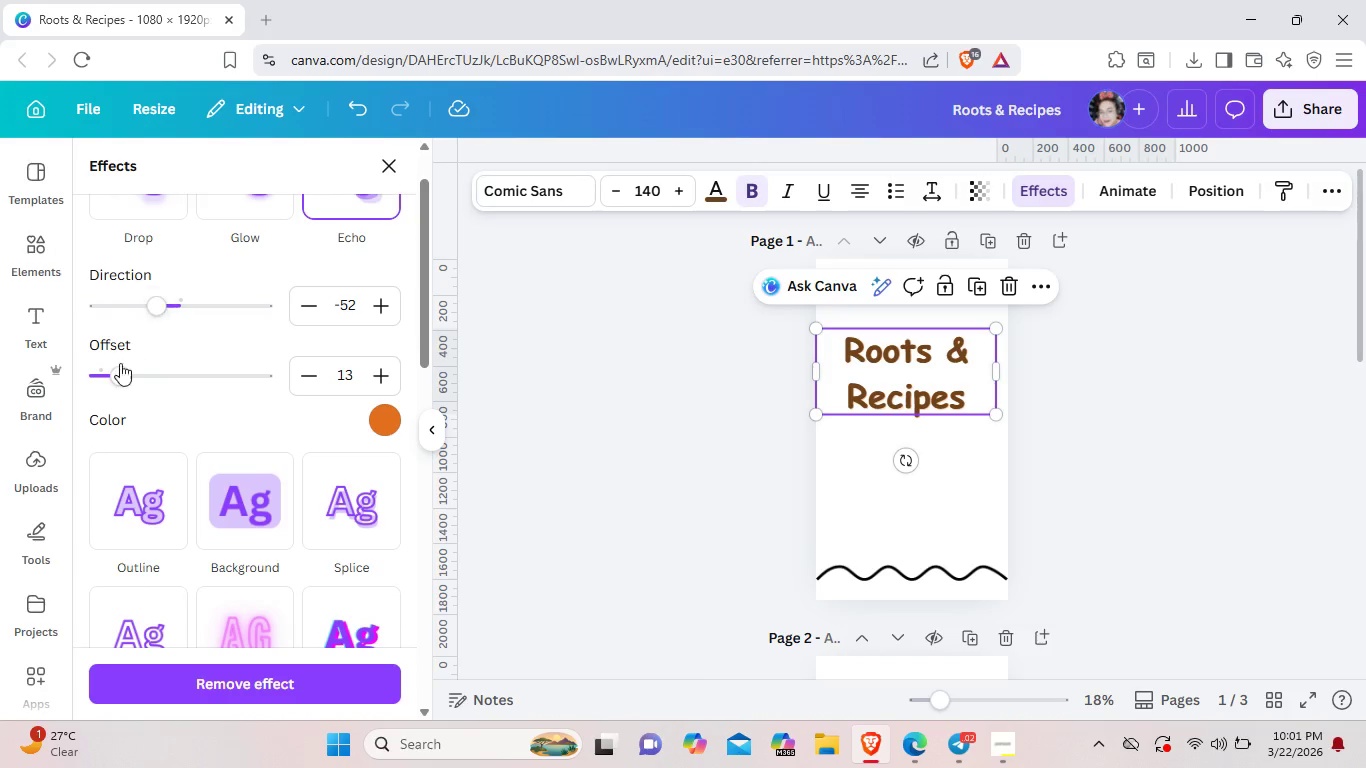 
left_click_drag(start_coordinate=[116, 377], to_coordinate=[229, 390])
 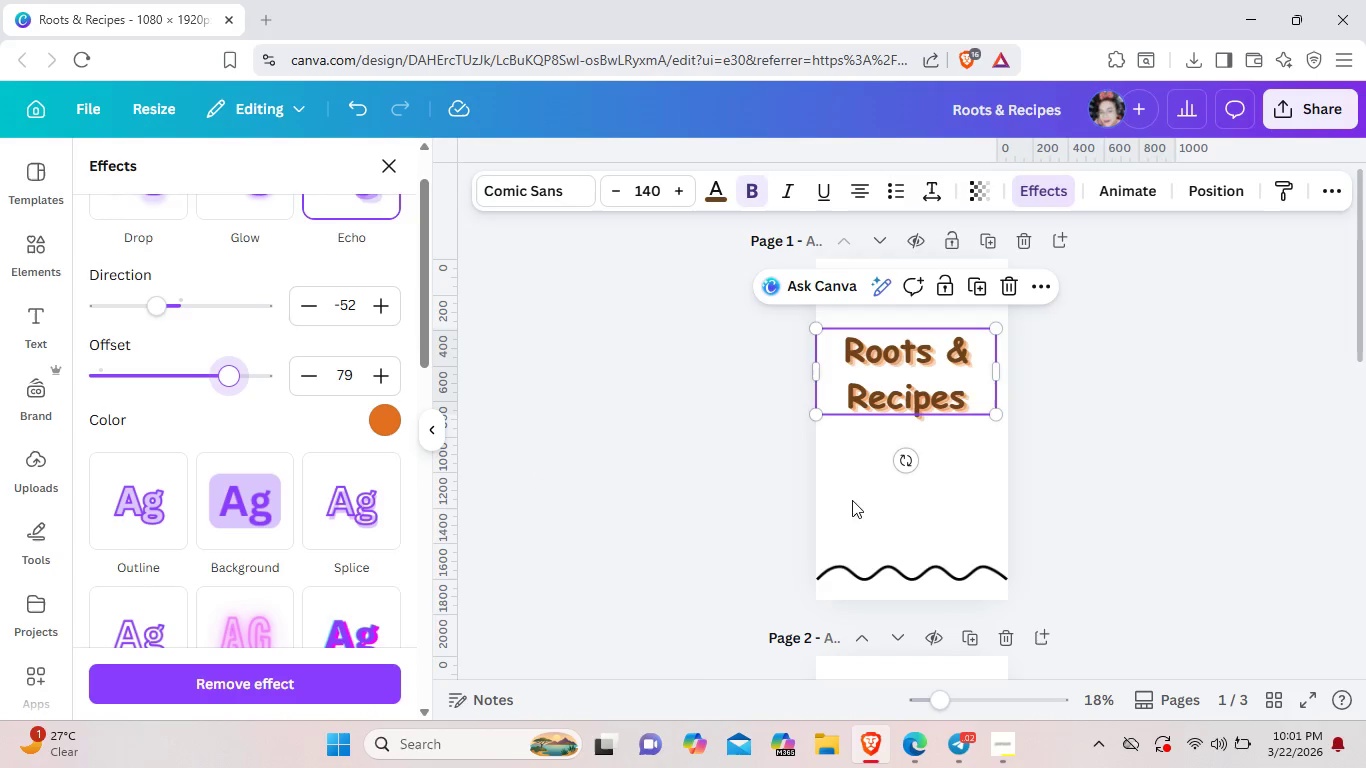 
left_click([893, 519])
 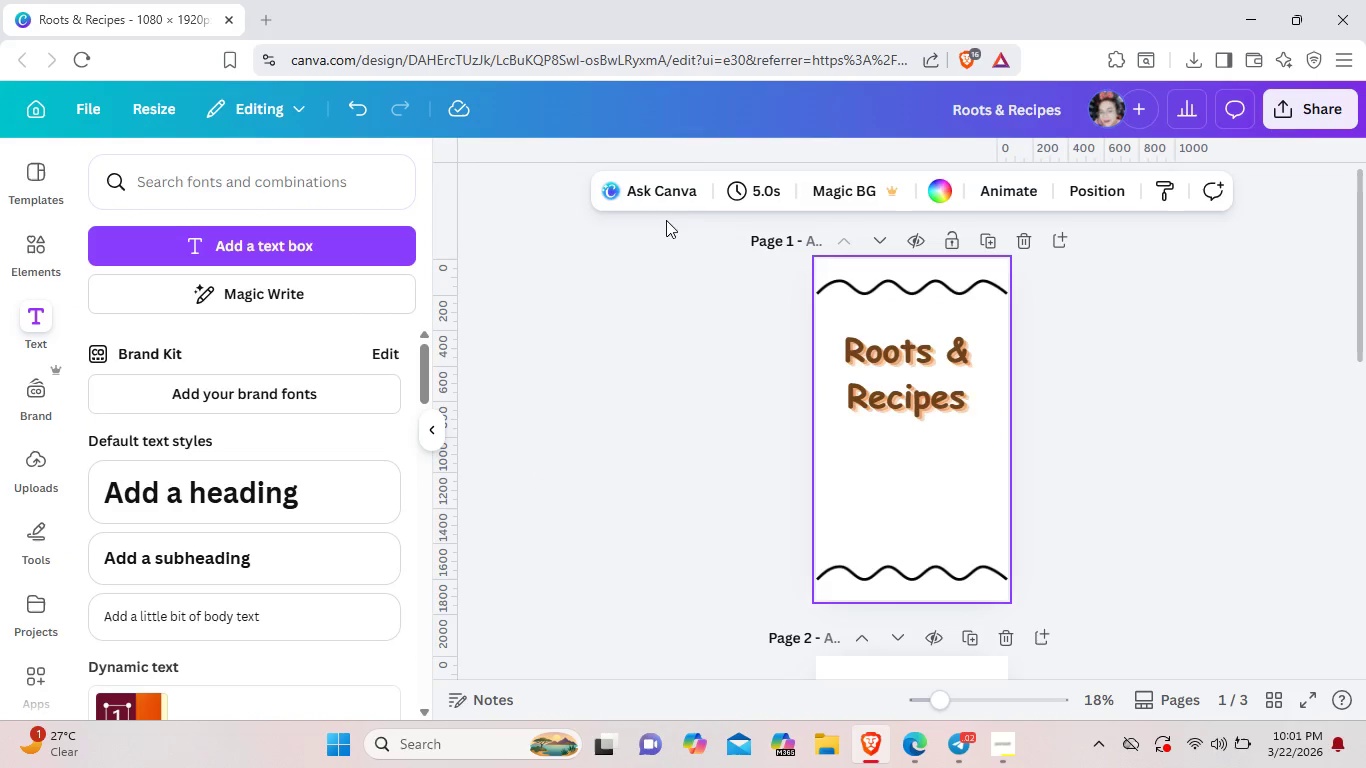 
left_click([866, 380])
 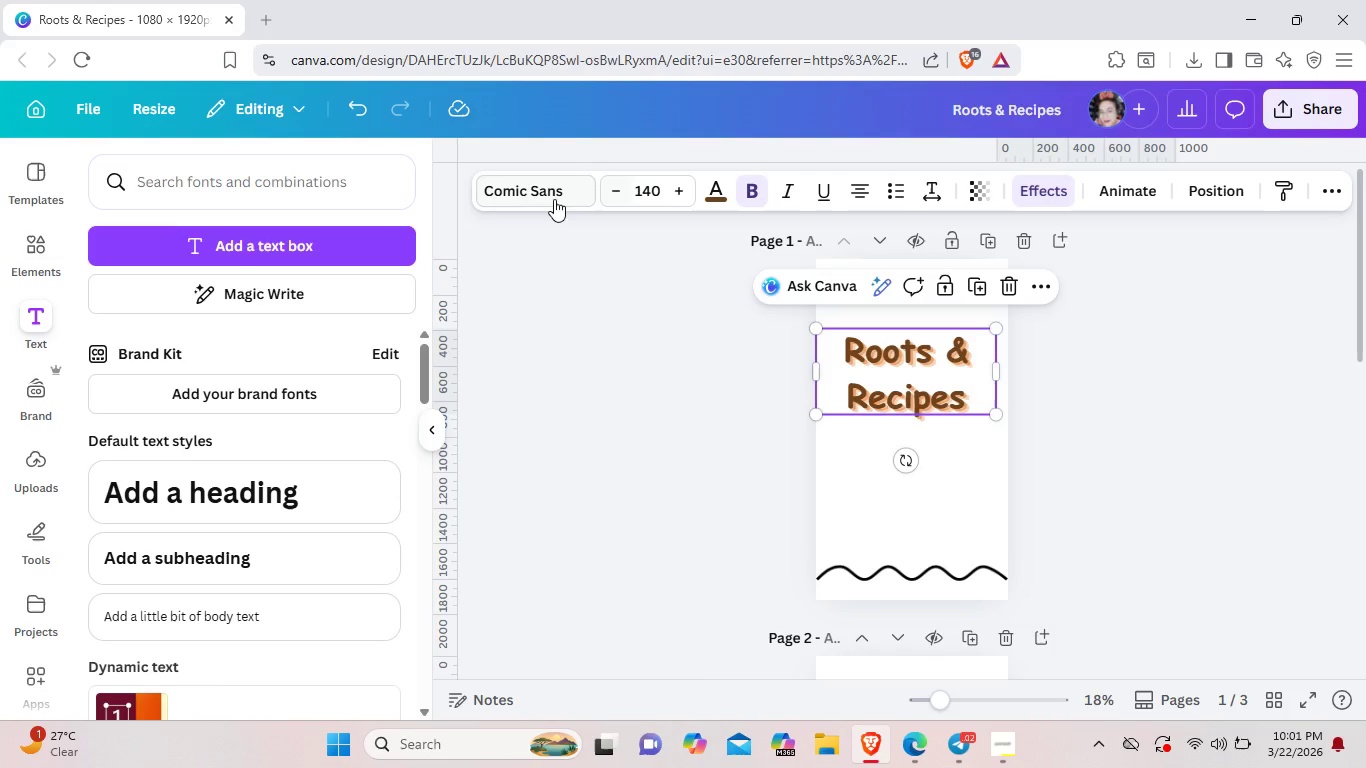 
left_click([554, 199])
 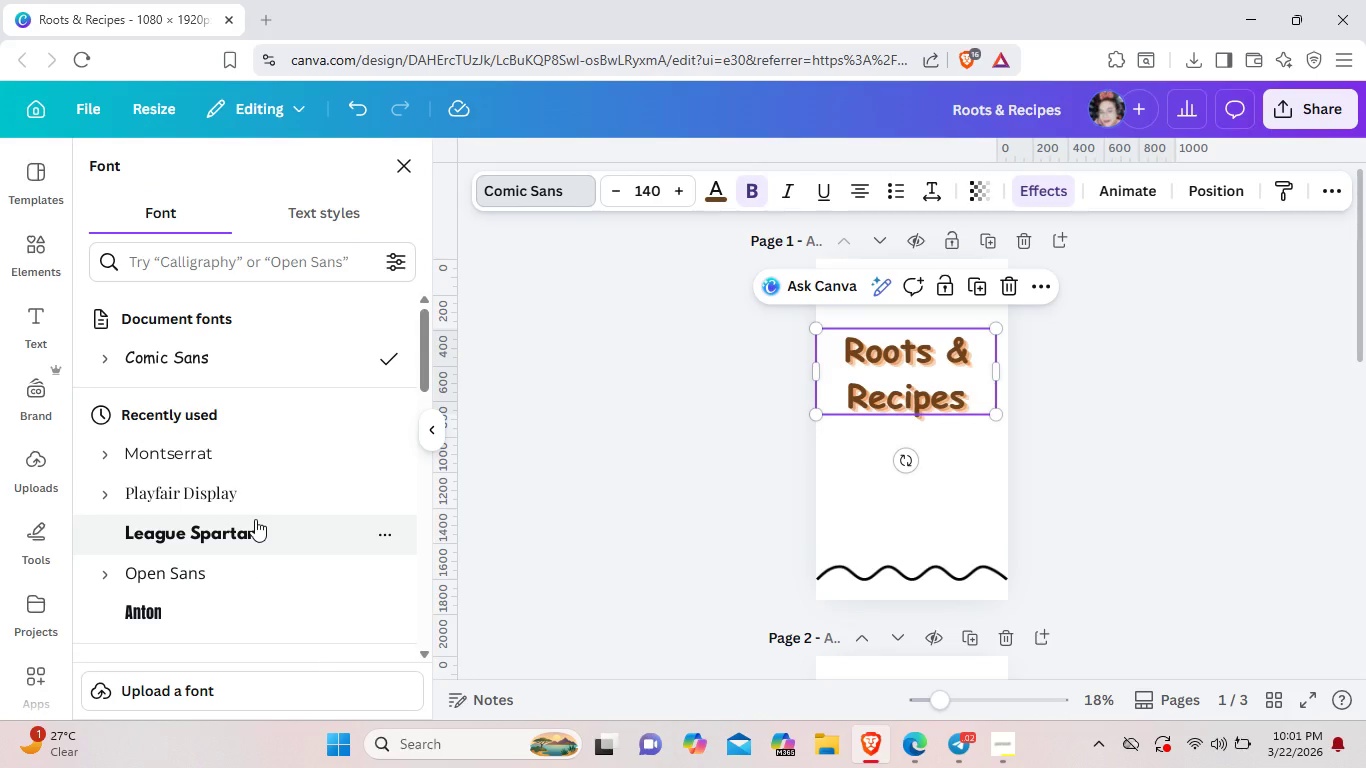 
scroll: coordinate [255, 519], scroll_direction: down, amount: 12.0
 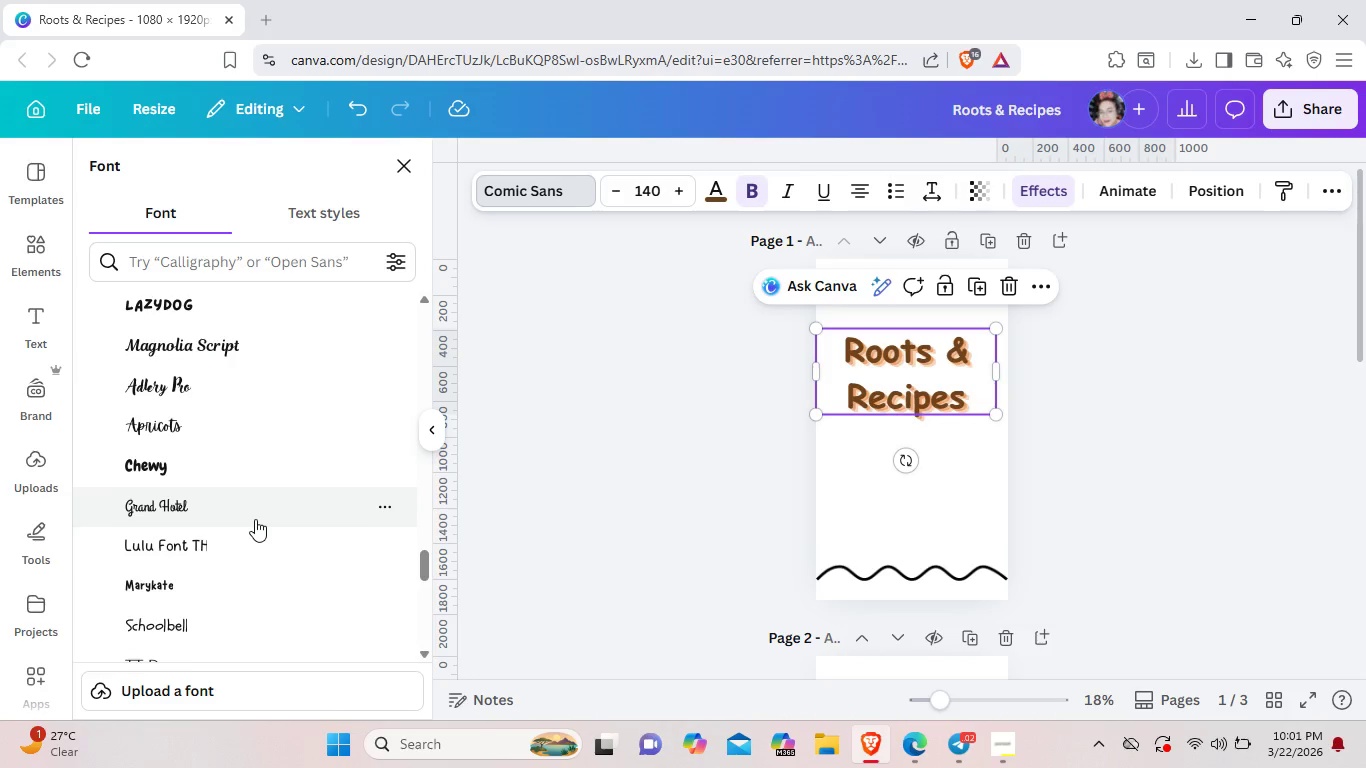 
scroll: coordinate [255, 519], scroll_direction: down, amount: 12.0
 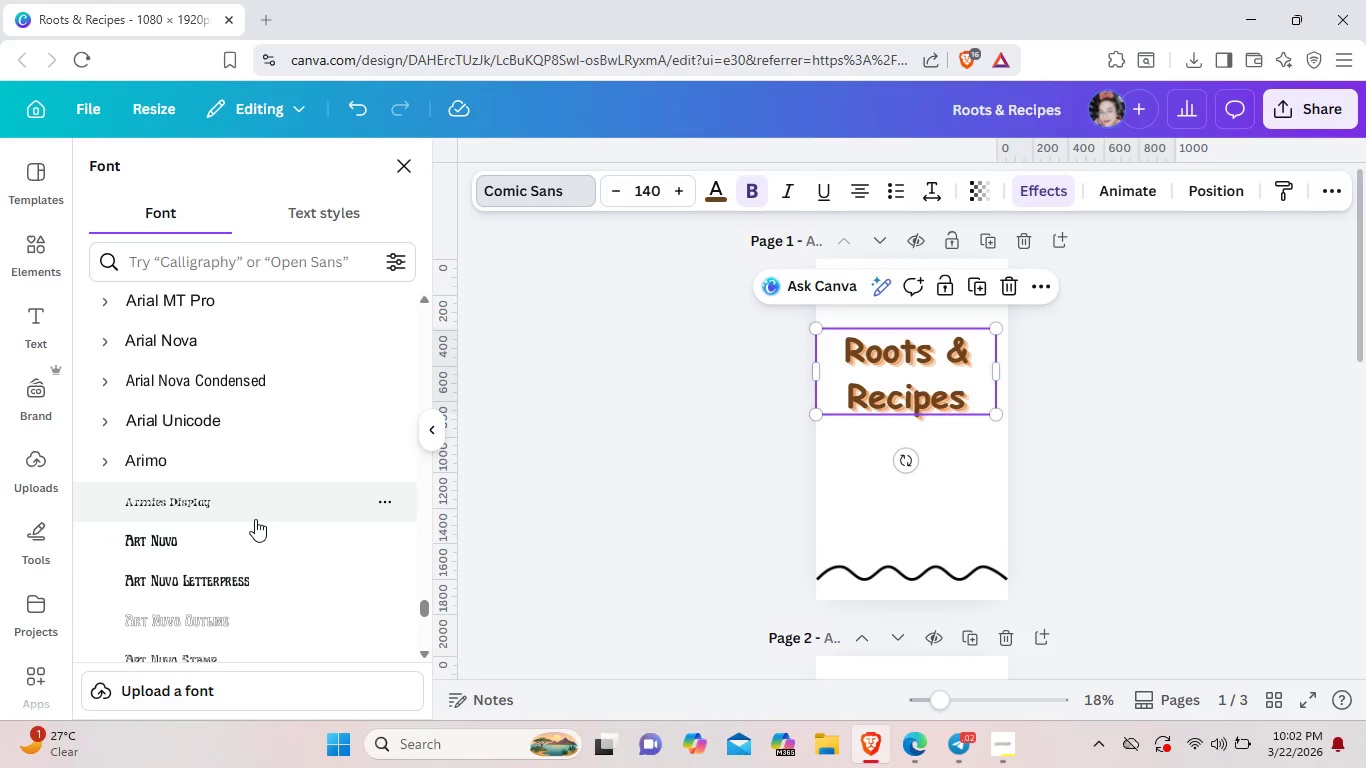 
scroll: coordinate [255, 519], scroll_direction: down, amount: 11.0
 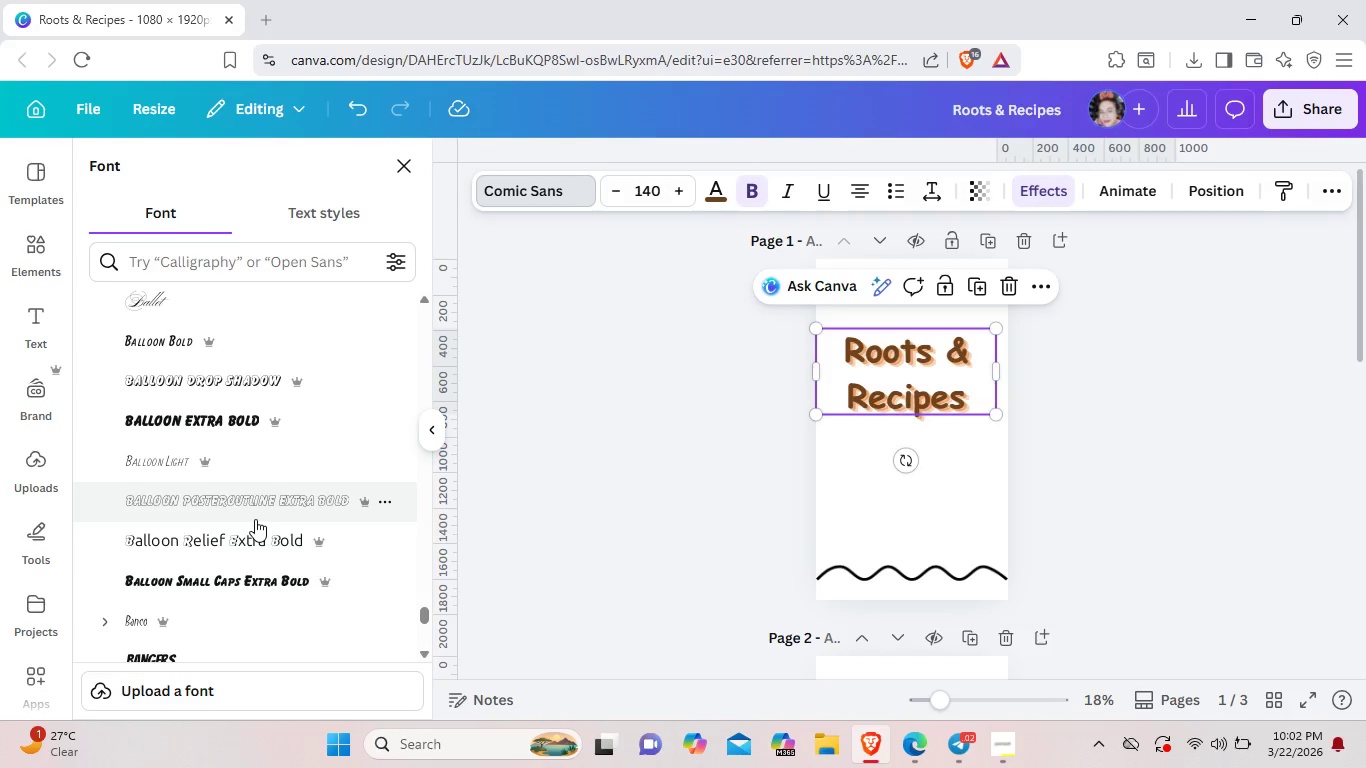 
scroll: coordinate [255, 519], scroll_direction: down, amount: 9.0
 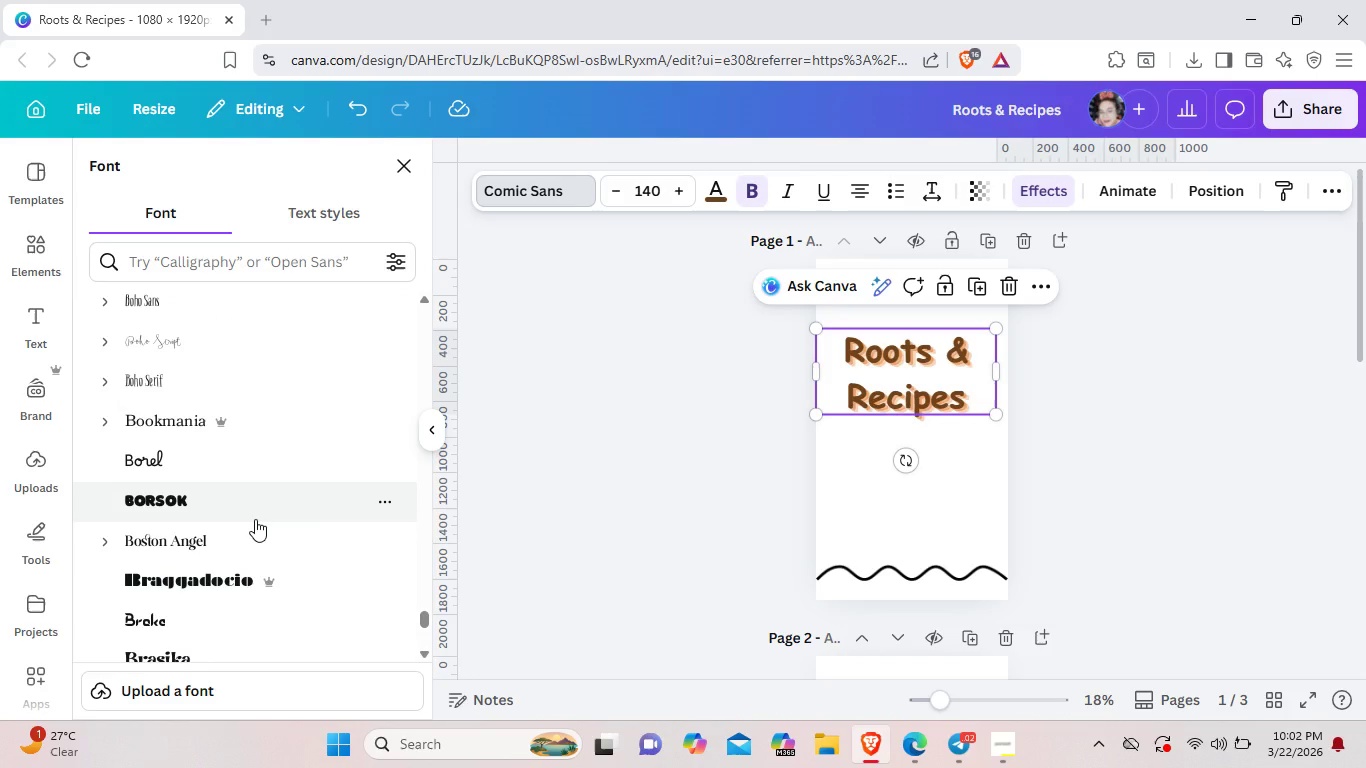 
left_click([183, 499])
 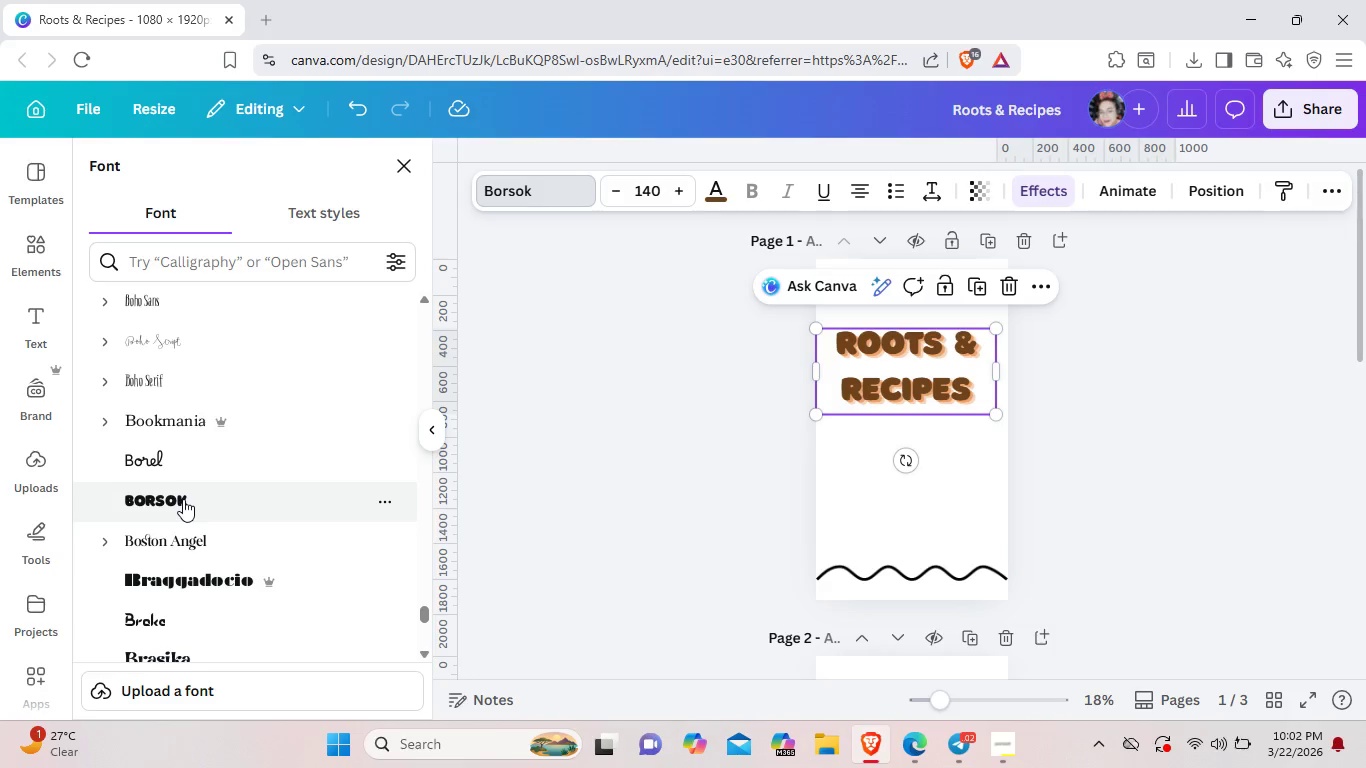 
wait(5.45)
 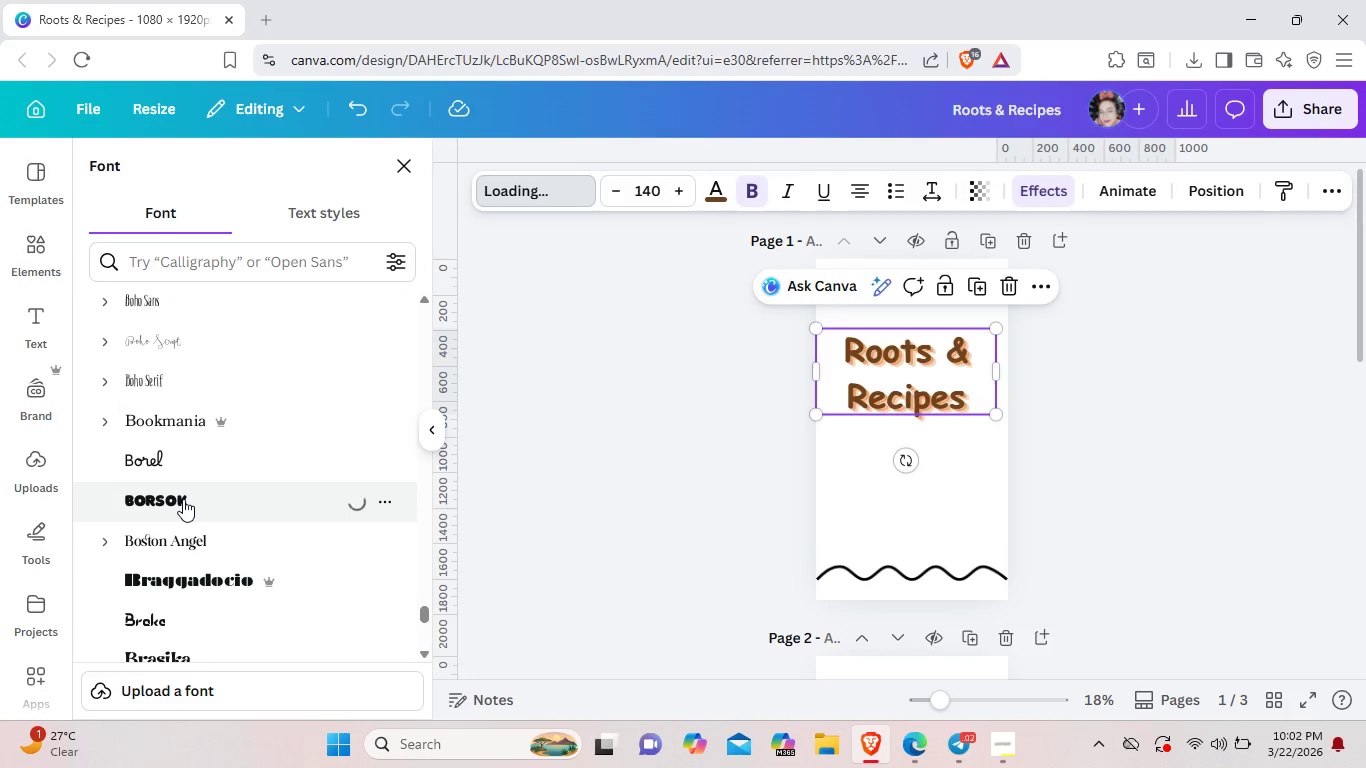 
scroll: coordinate [183, 499], scroll_direction: down, amount: 1.0
 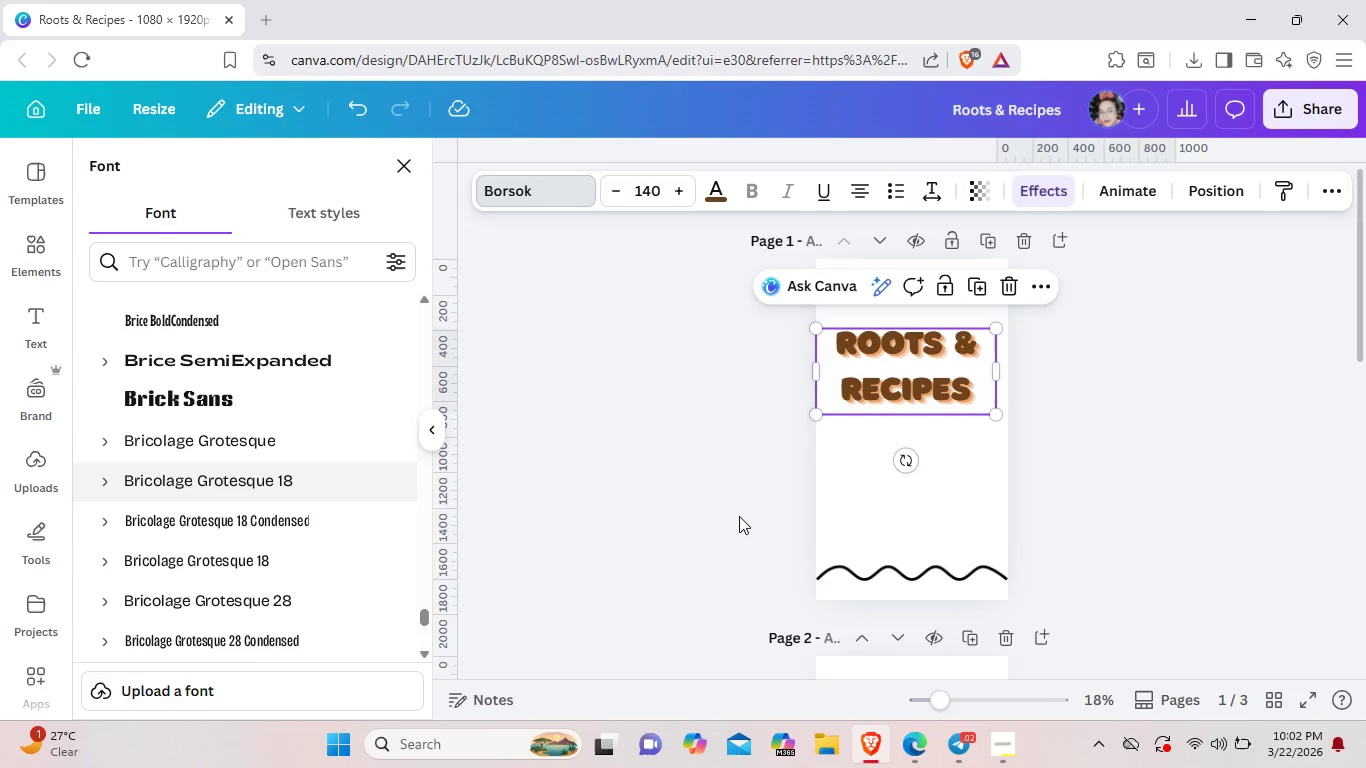 
left_click([876, 519])
 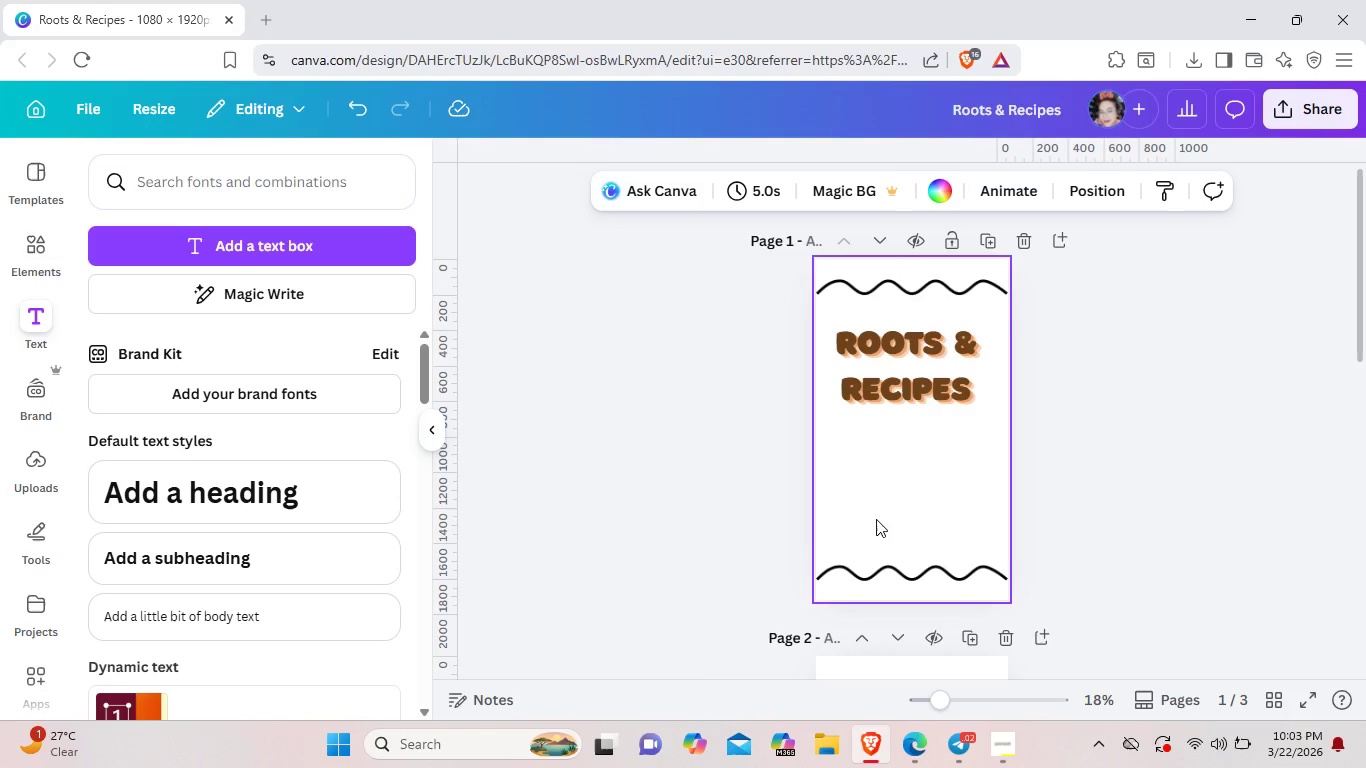 
wait(8.91)
 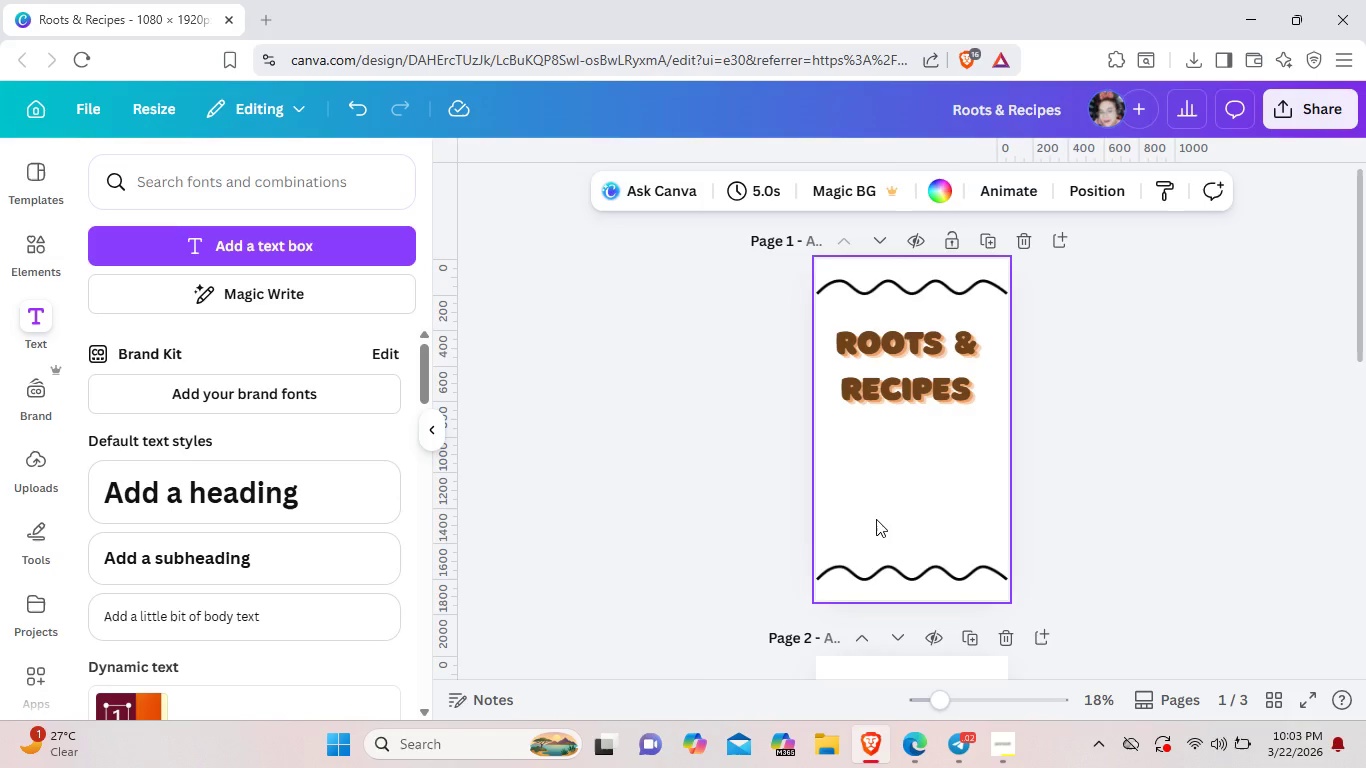 
left_click([42, 242])
 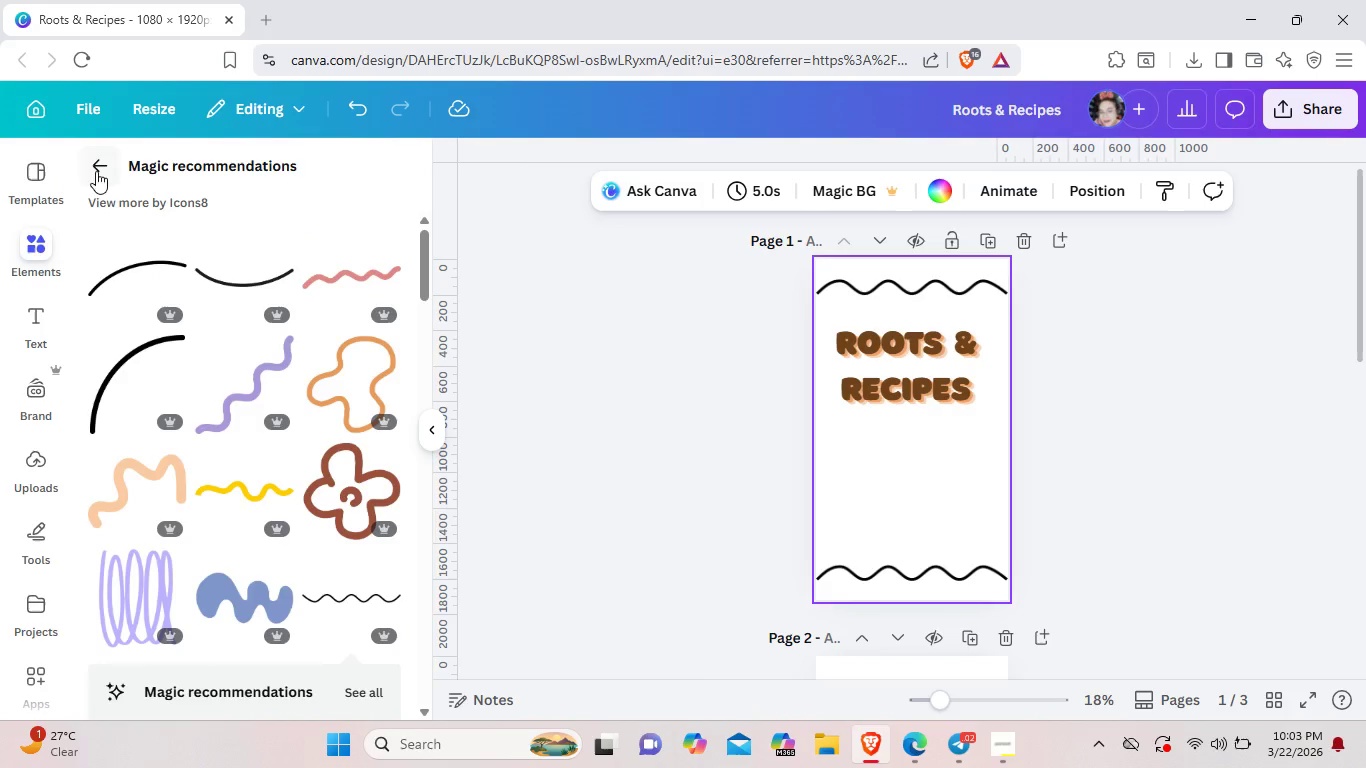 
left_click([91, 164])
 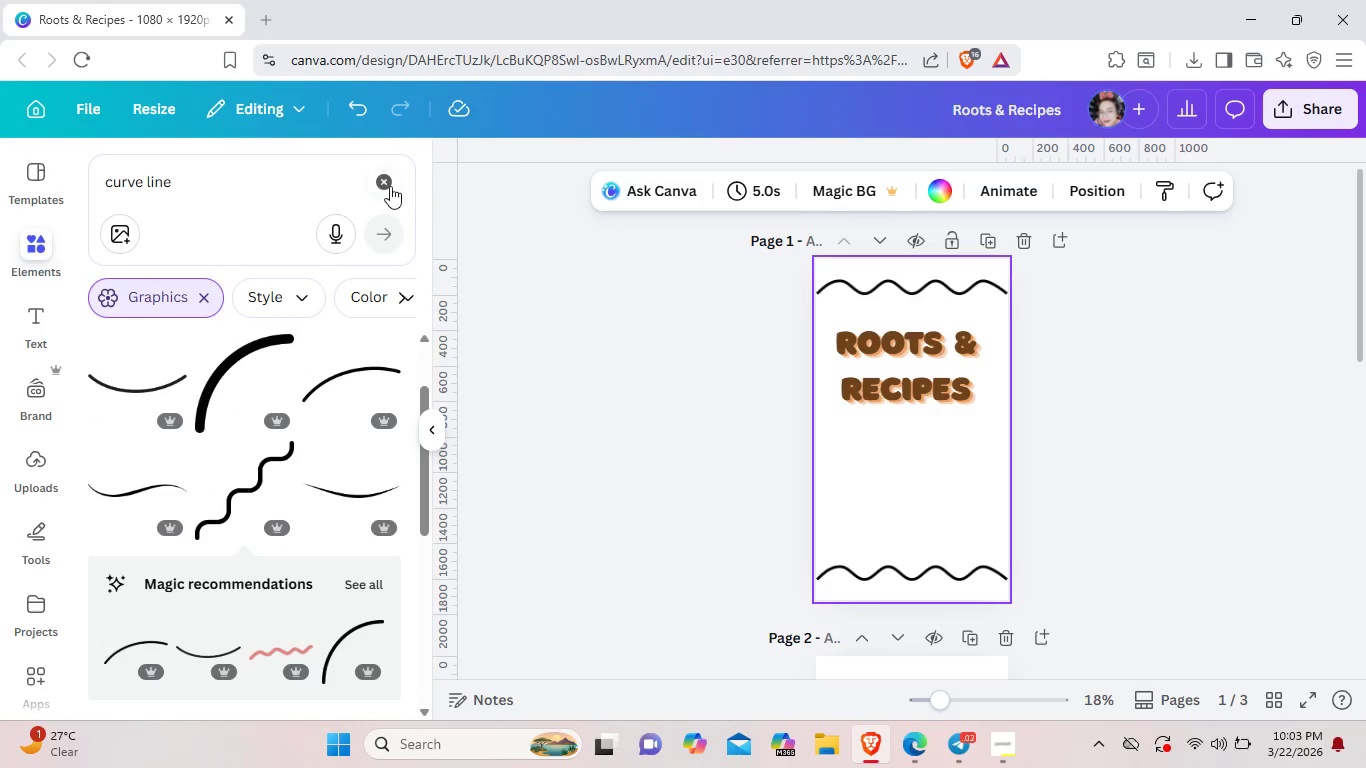 
left_click([392, 188])
 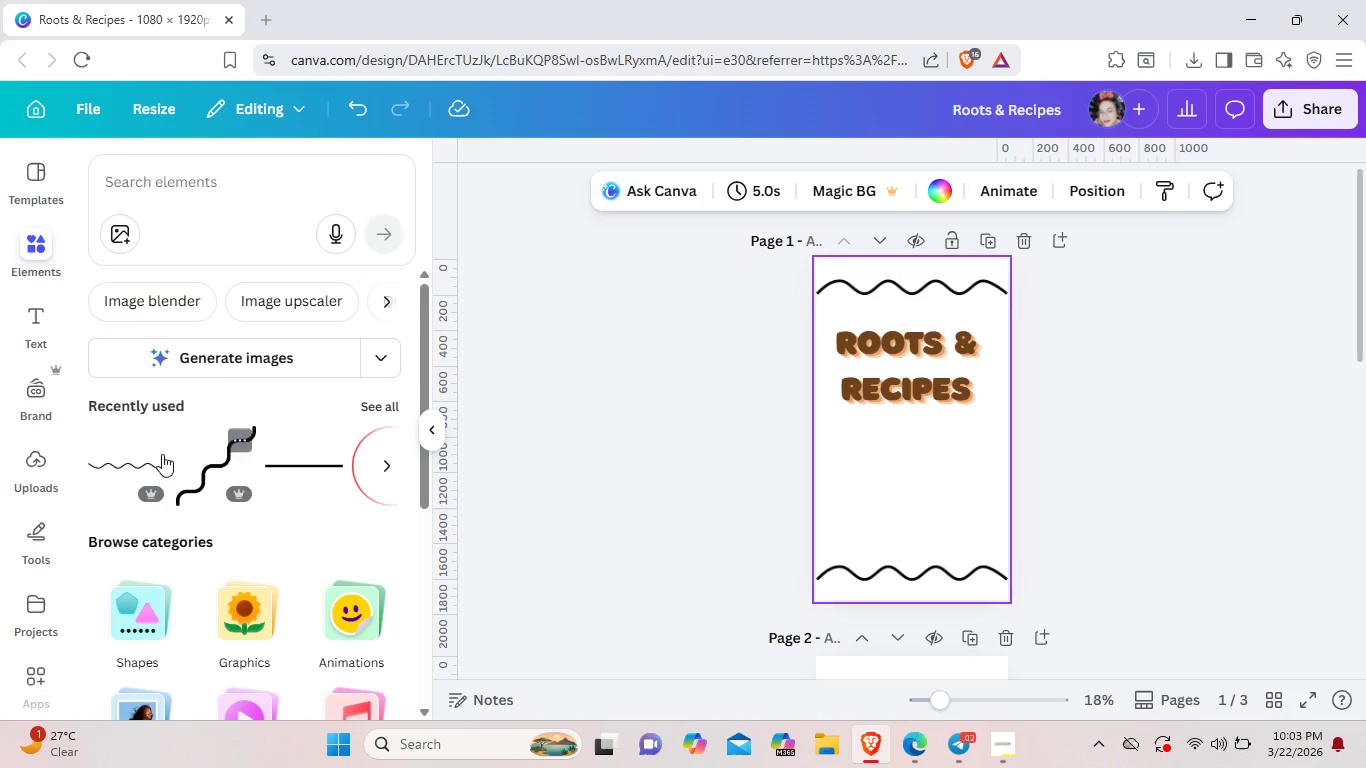 
left_click([303, 471])
 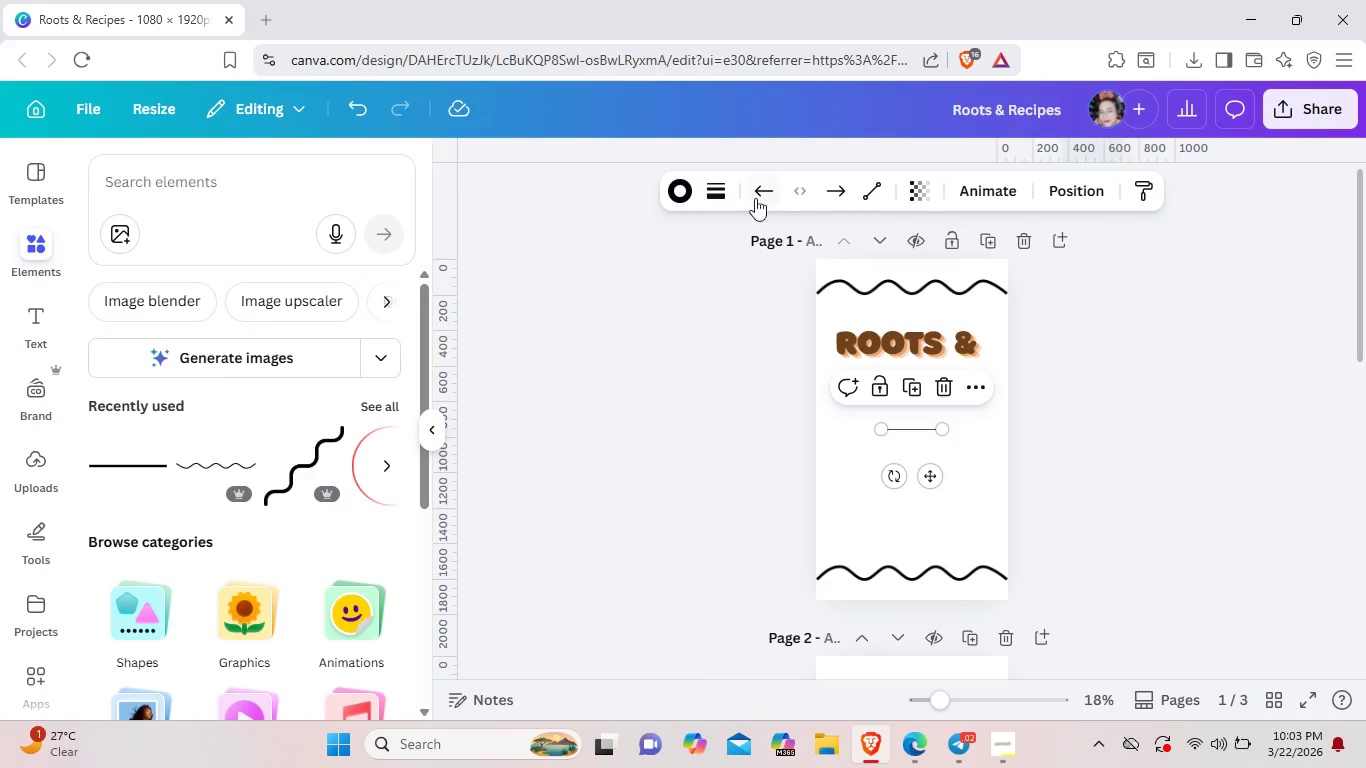 
left_click([708, 177])
 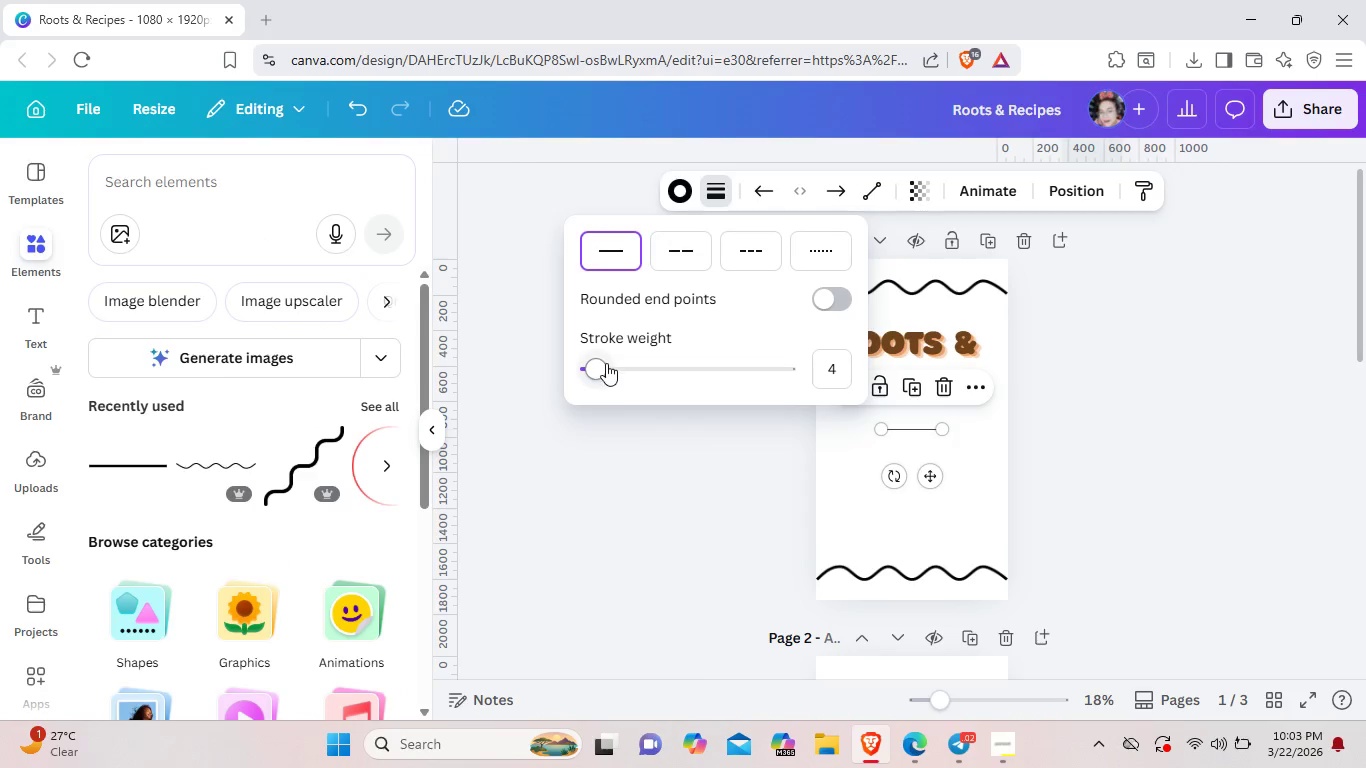 
left_click([607, 363])
 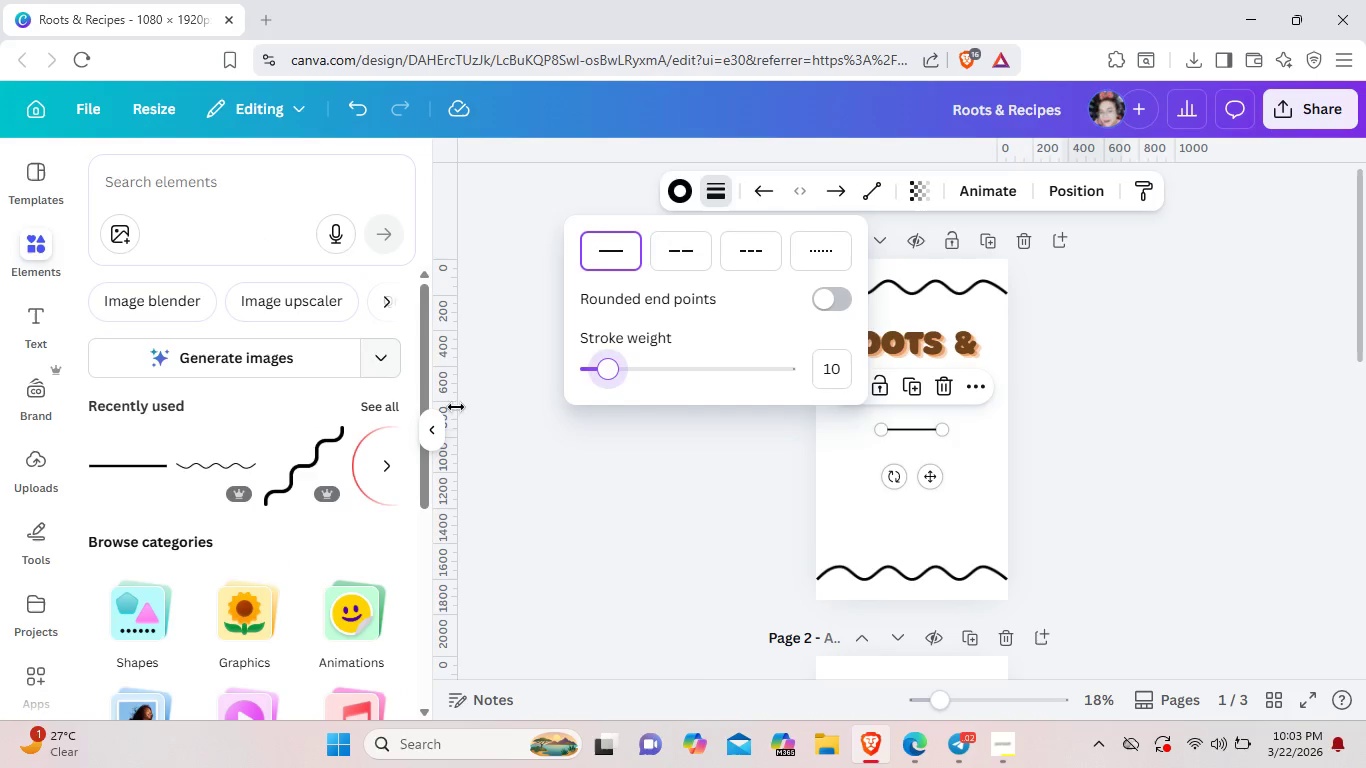 
left_click([547, 445])
 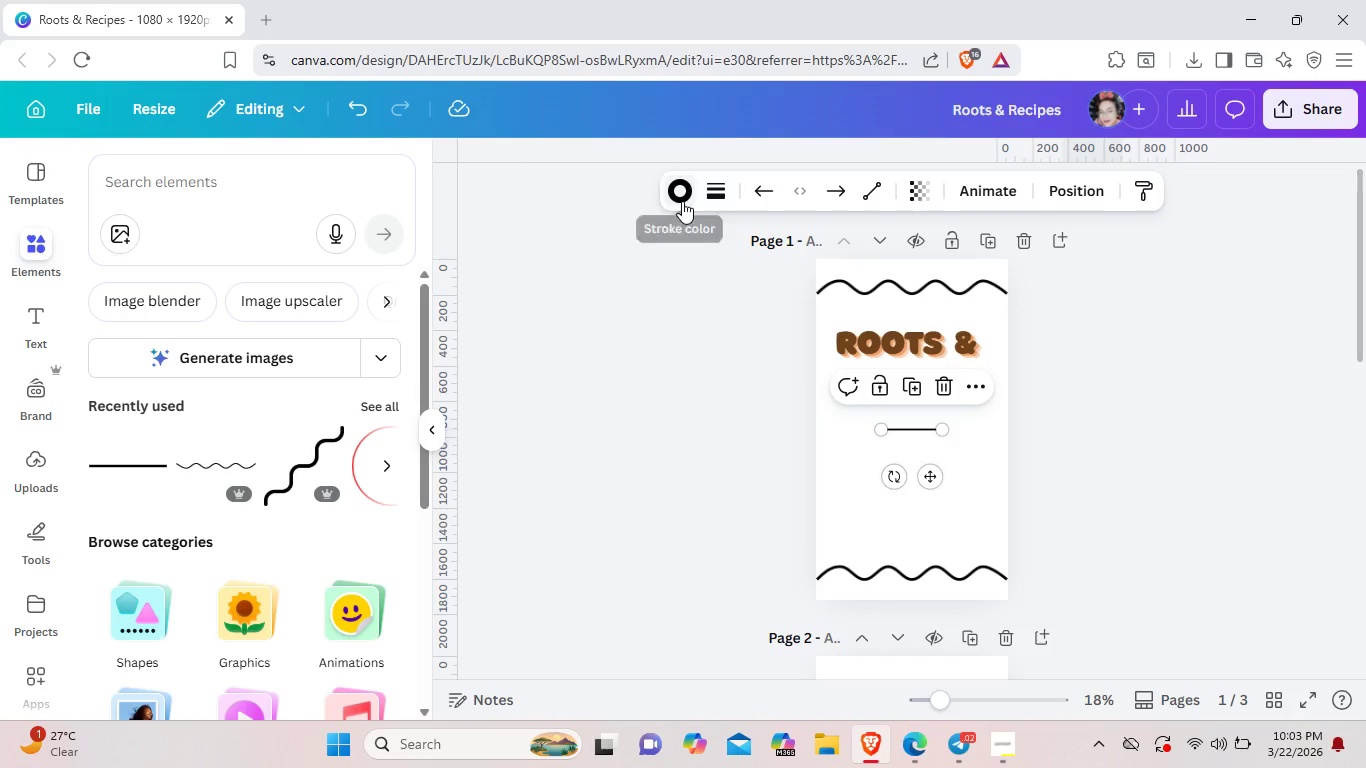 
left_click([682, 201])
 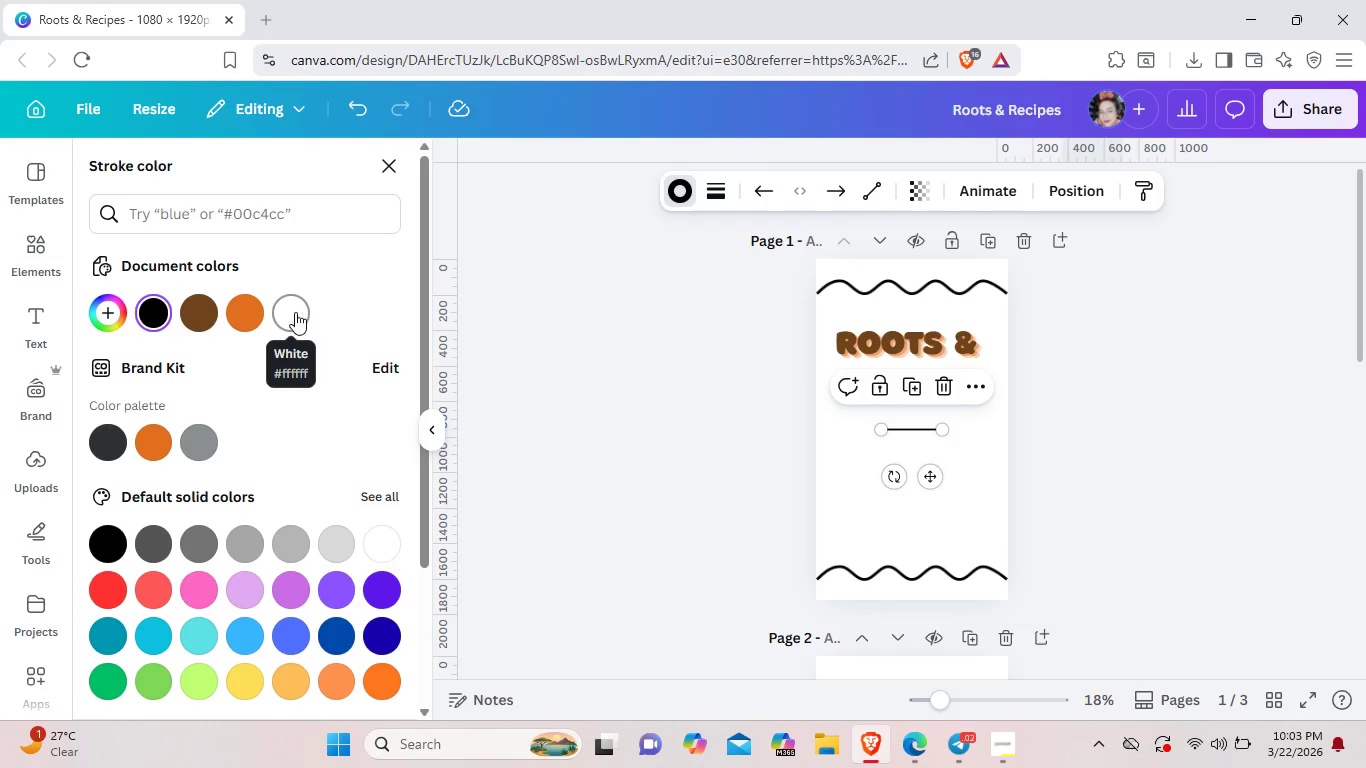 
left_click([248, 306])
 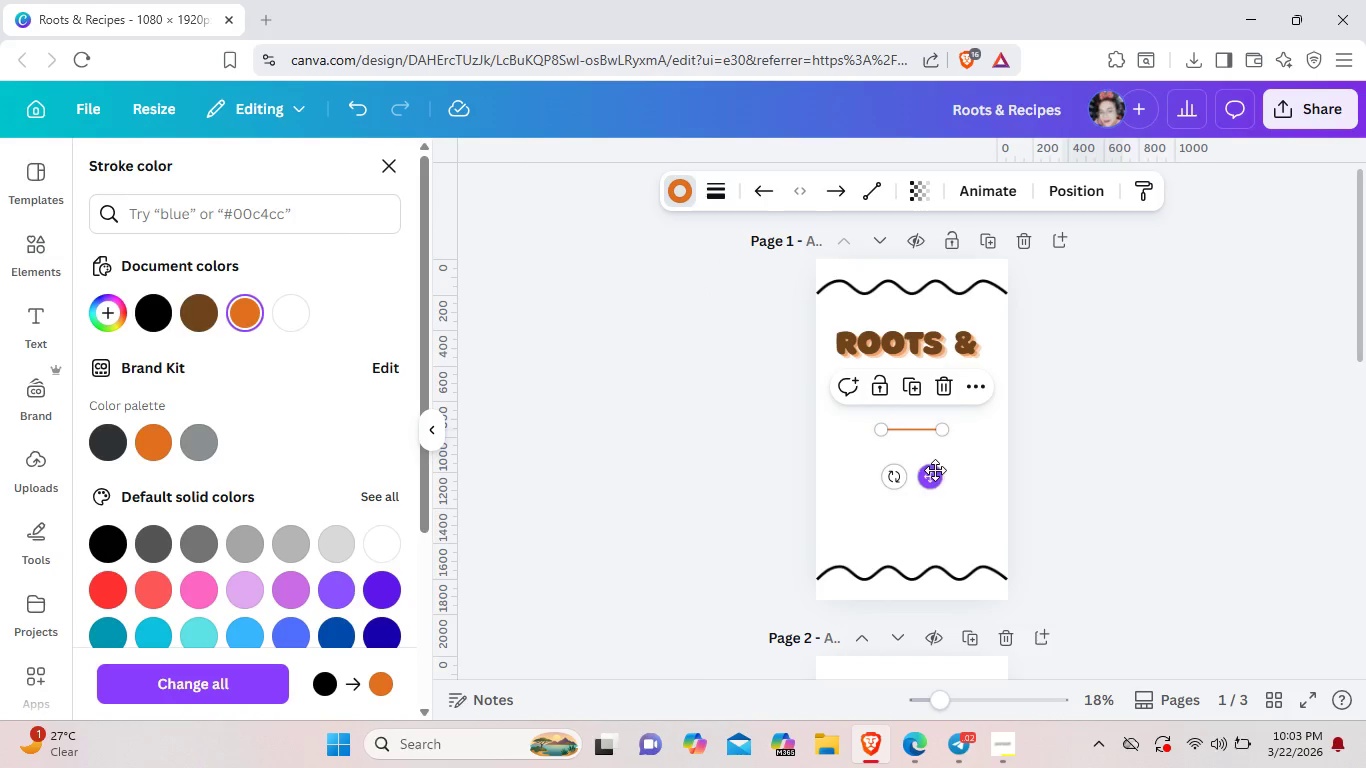 
left_click_drag(start_coordinate=[935, 470], to_coordinate=[933, 459])
 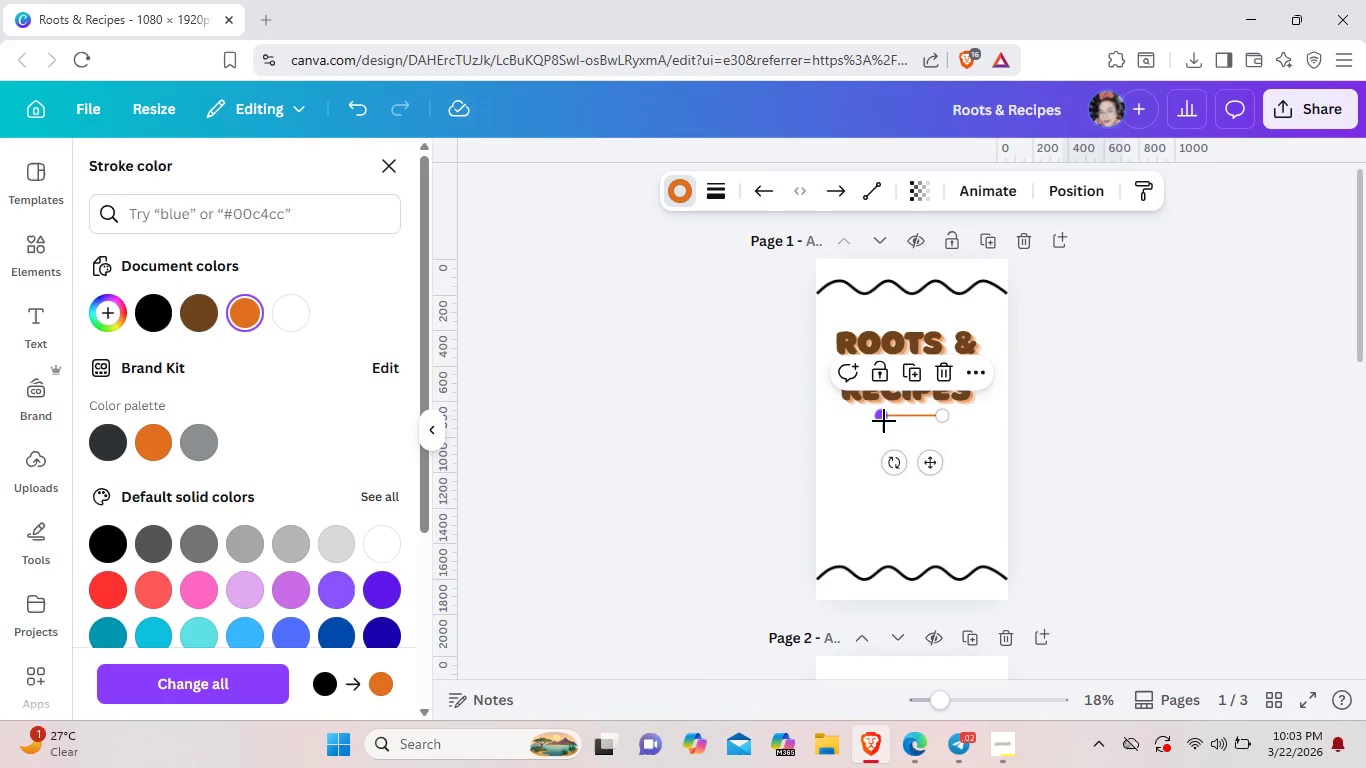 
left_click_drag(start_coordinate=[882, 420], to_coordinate=[863, 421])
 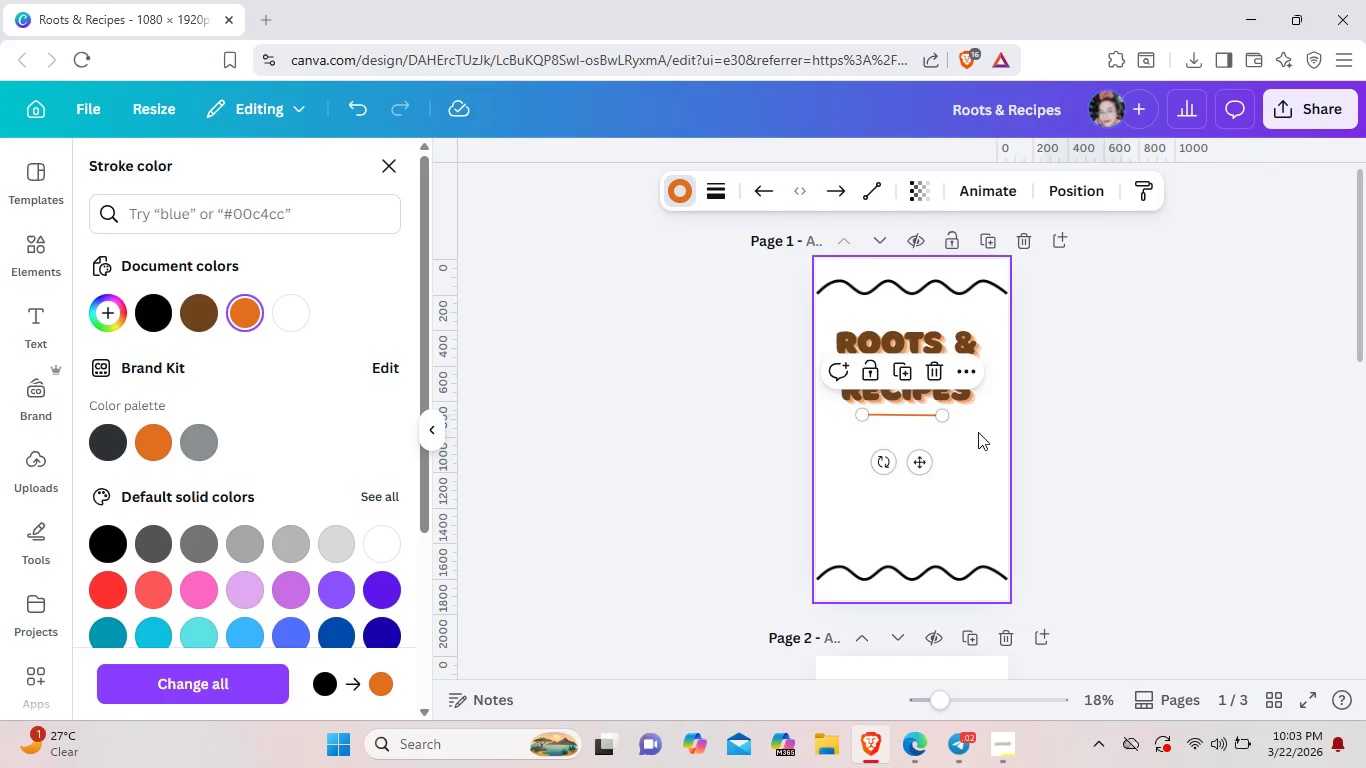 
left_click([978, 432])
 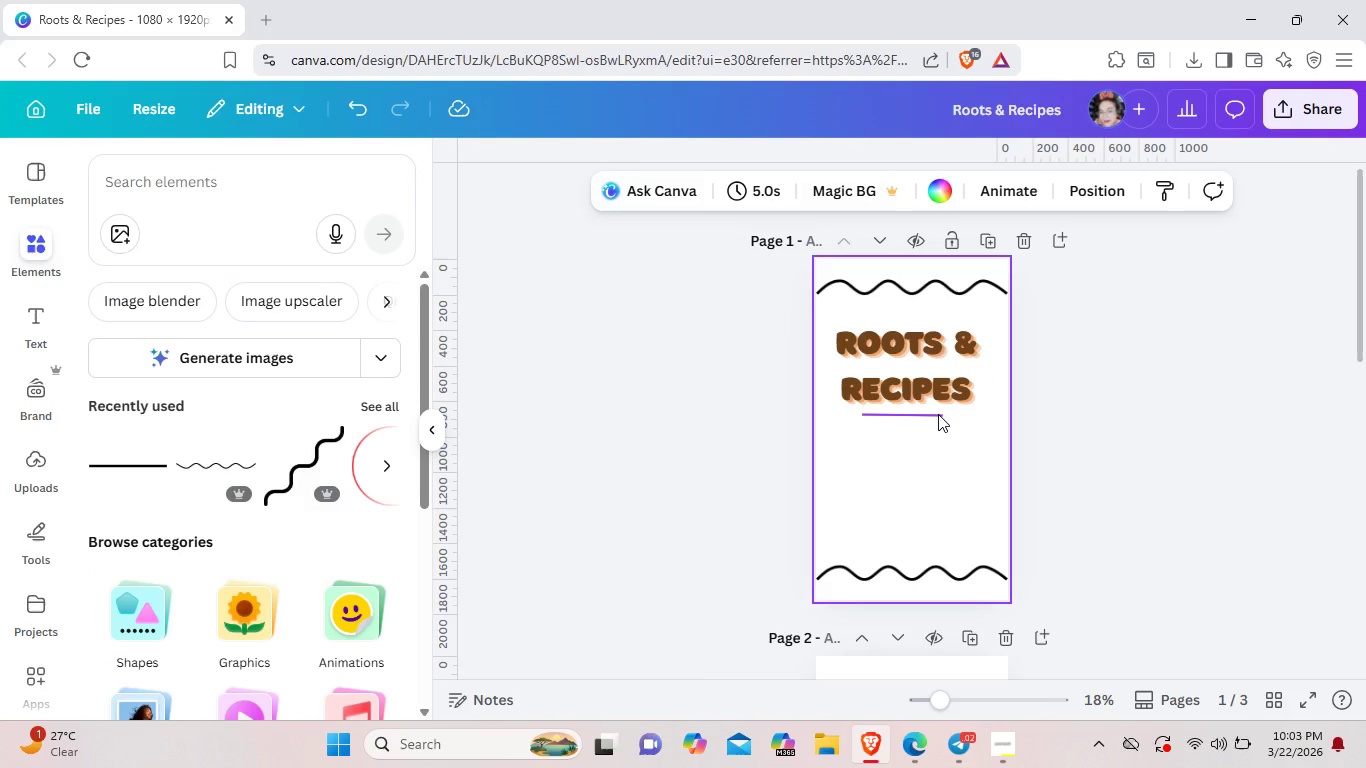 
left_click([938, 414])
 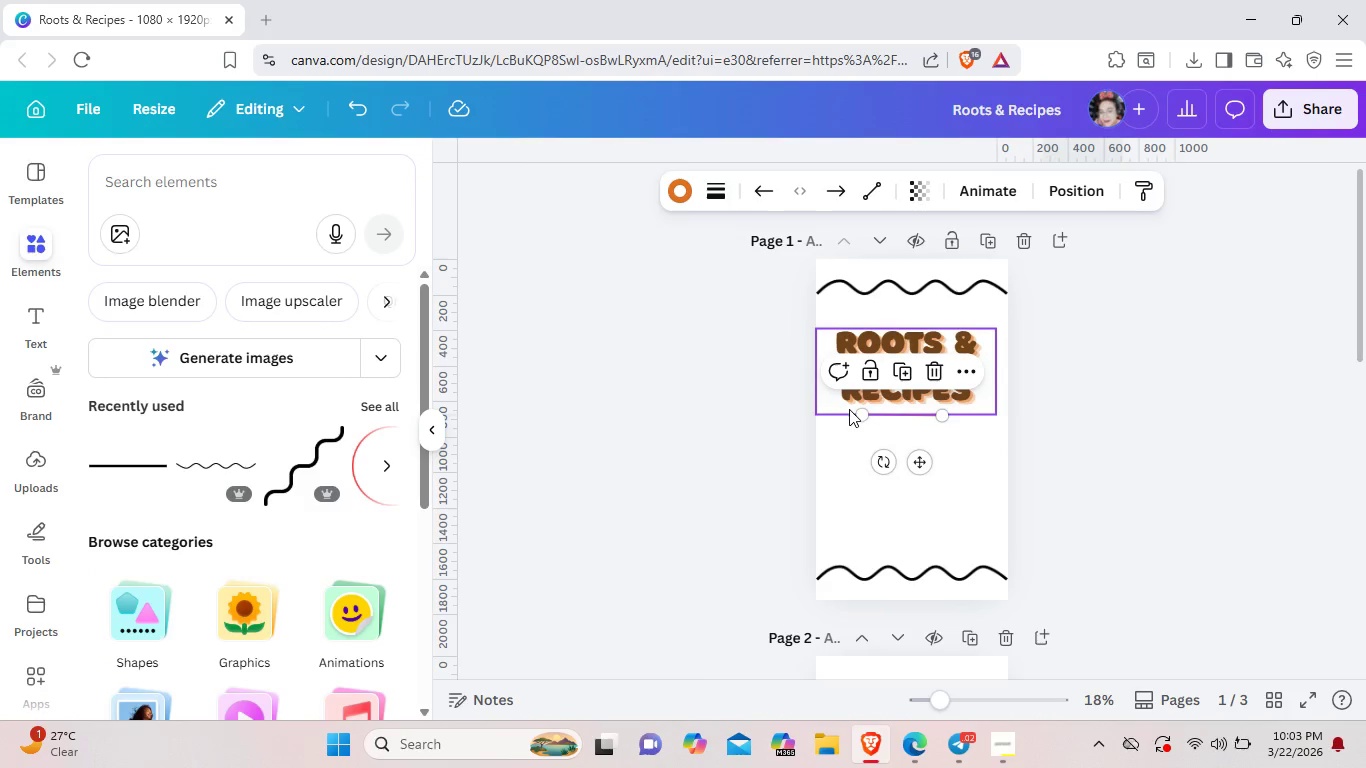 
left_click_drag(start_coordinate=[855, 412], to_coordinate=[857, 420])
 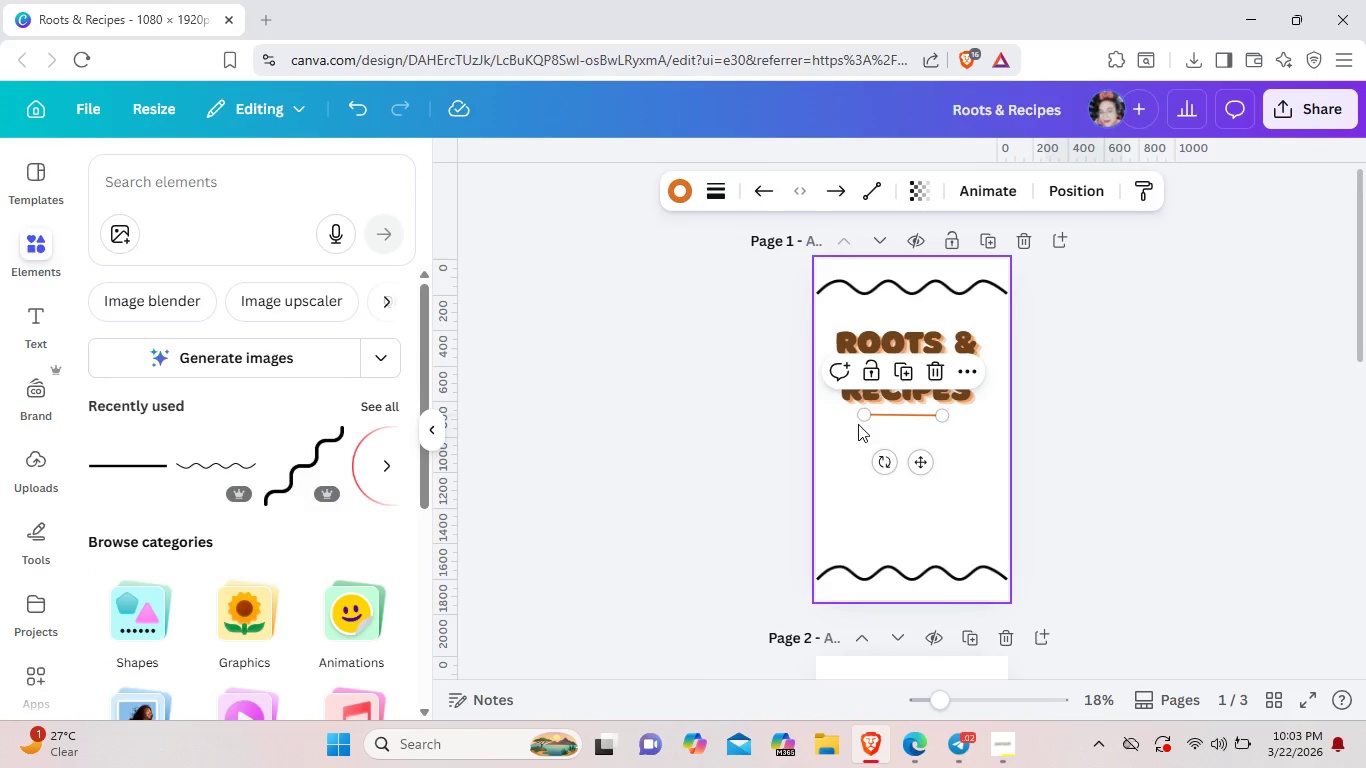 
left_click([858, 424])
 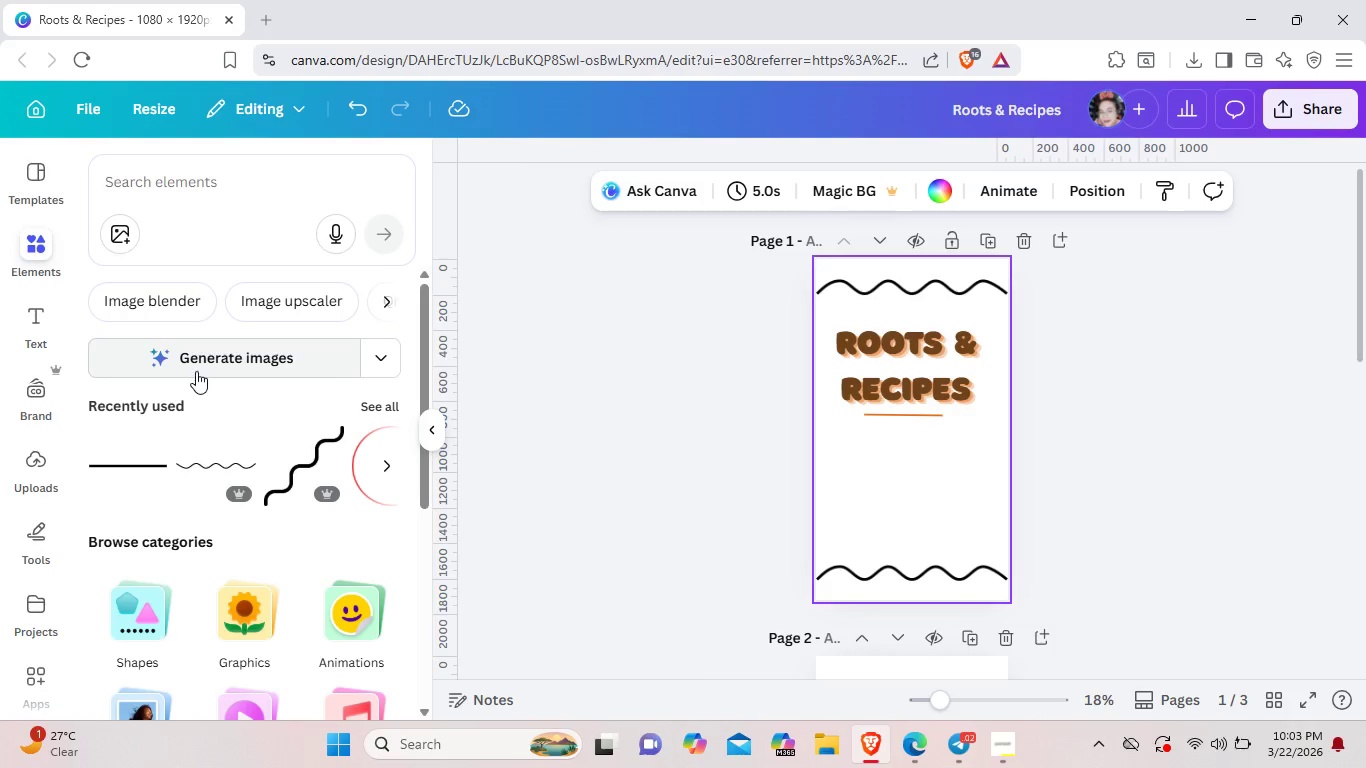 
wait(10.14)
 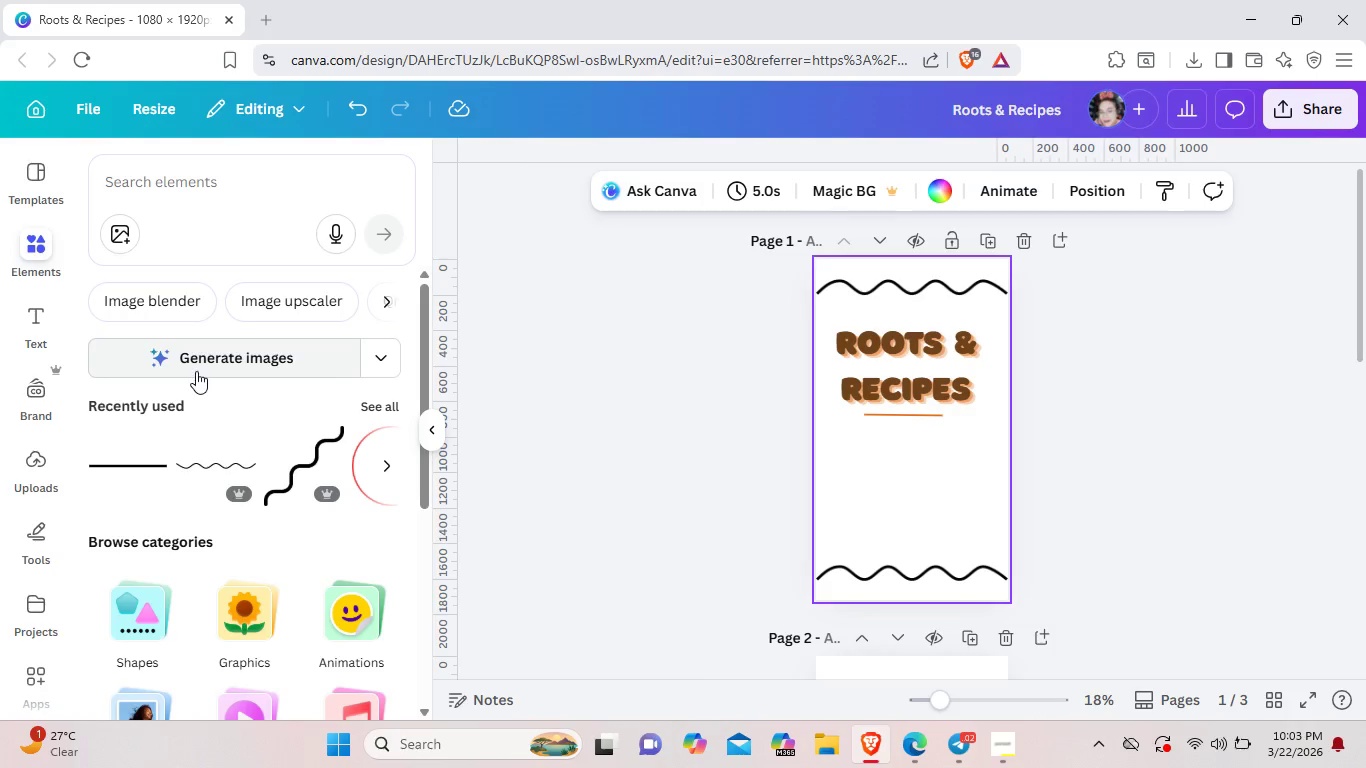 
left_click([36, 309])
 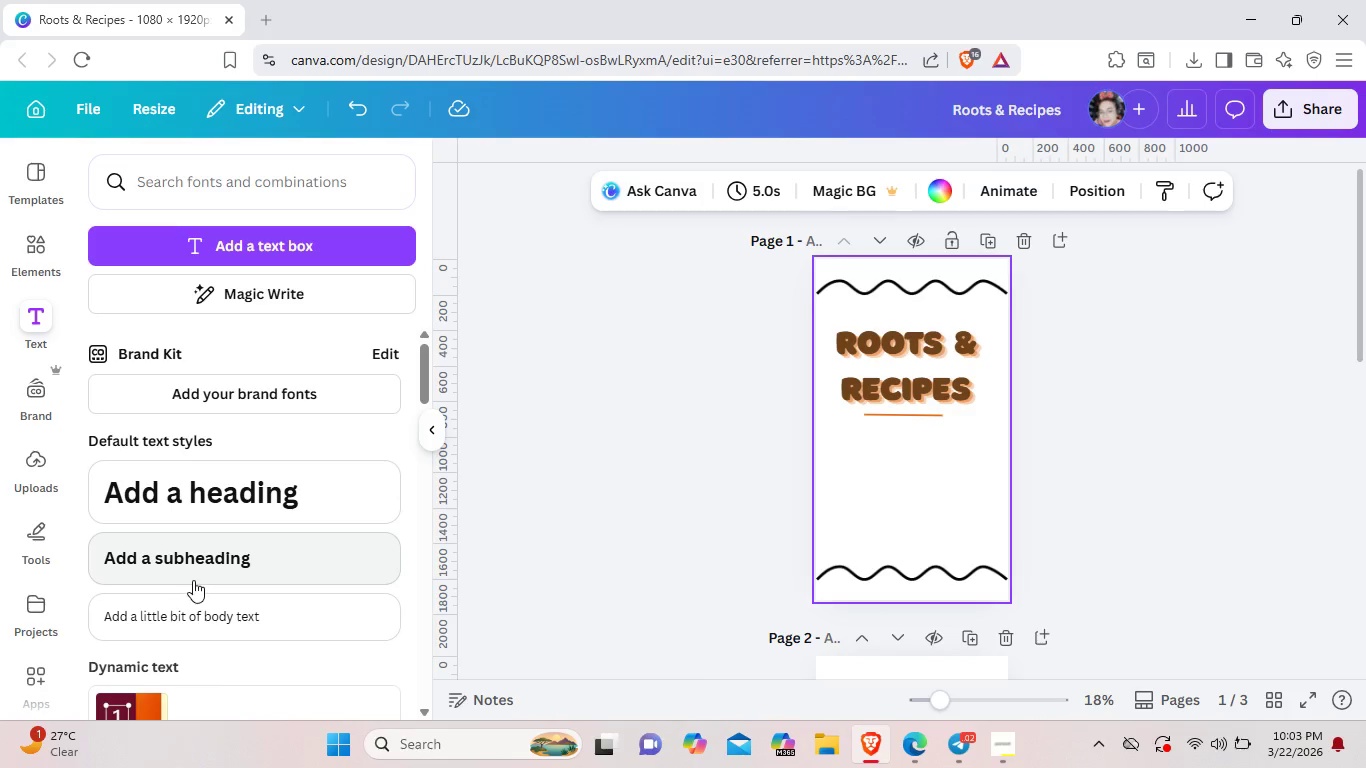 
left_click([195, 607])
 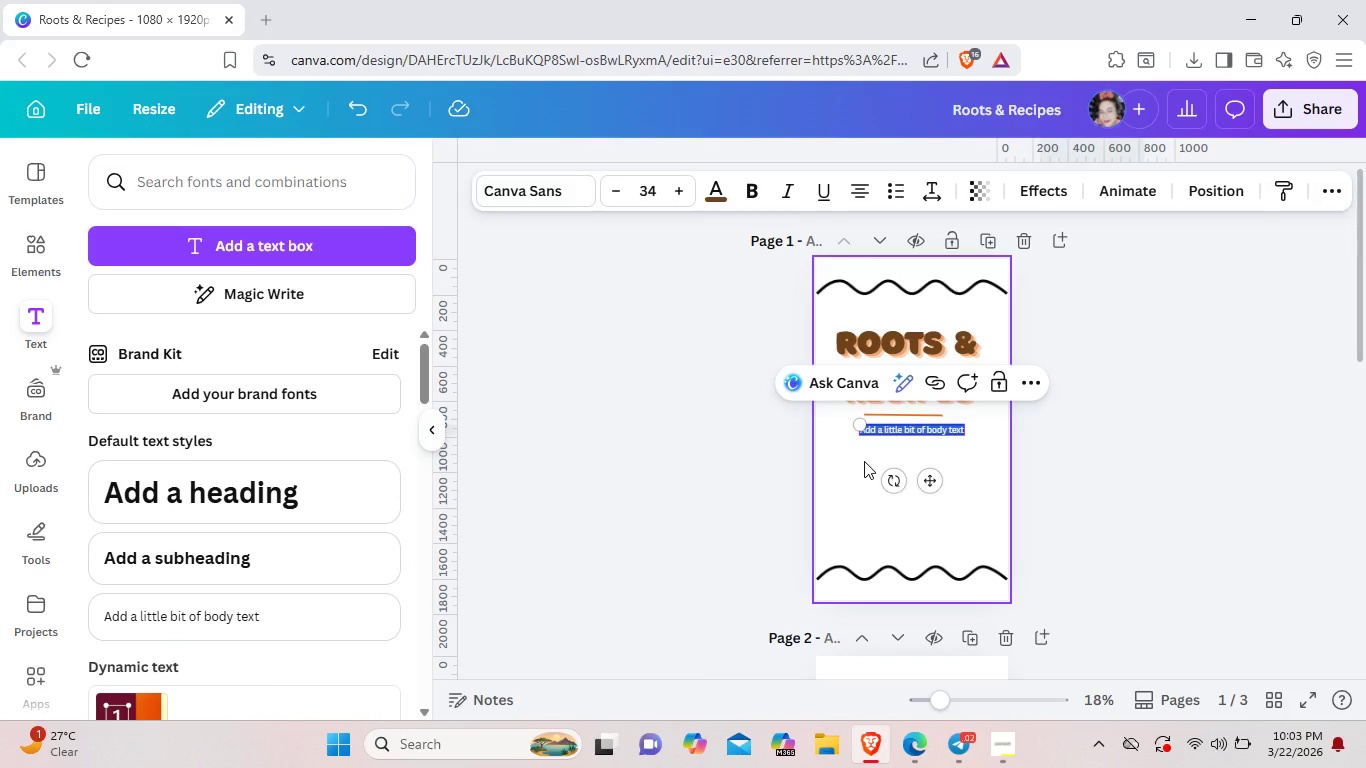 
key(Backspace)
type(Summr Edition)
 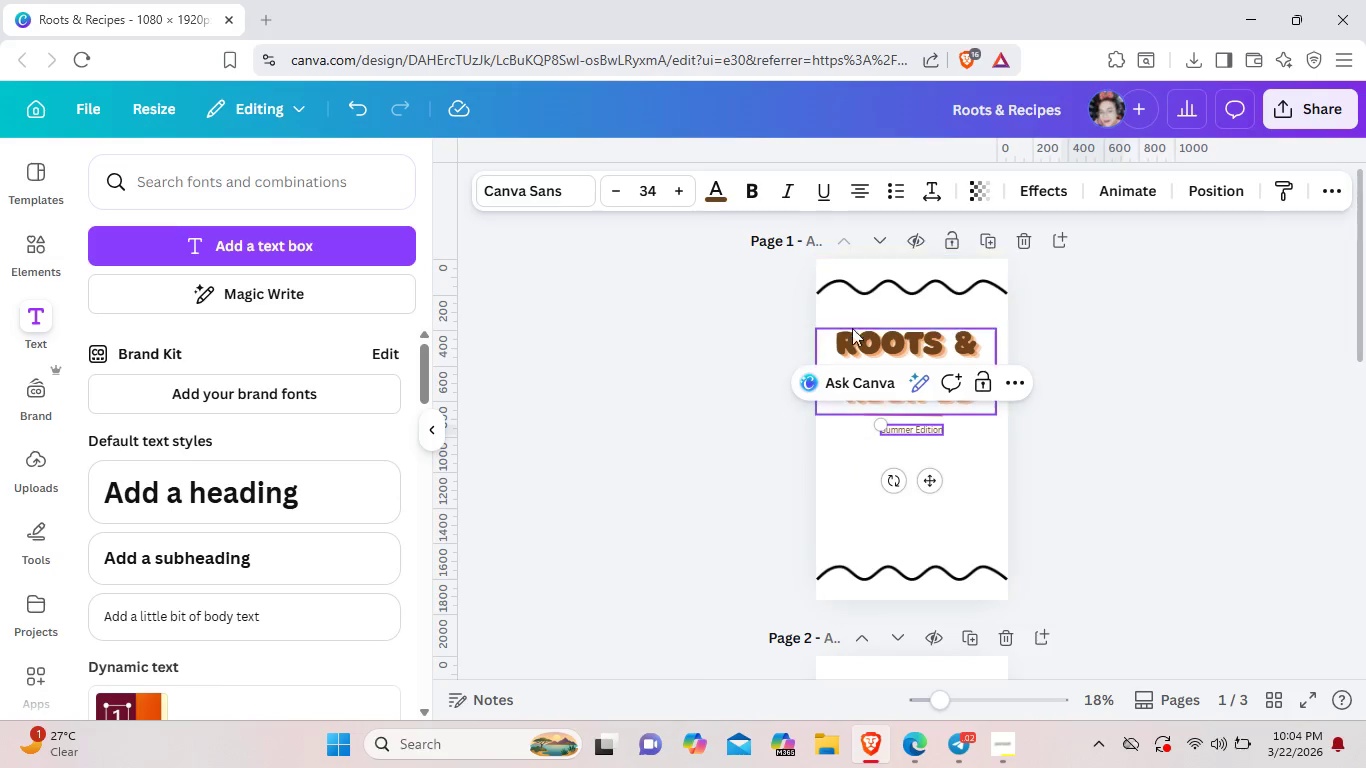 
double_click([678, 198])
 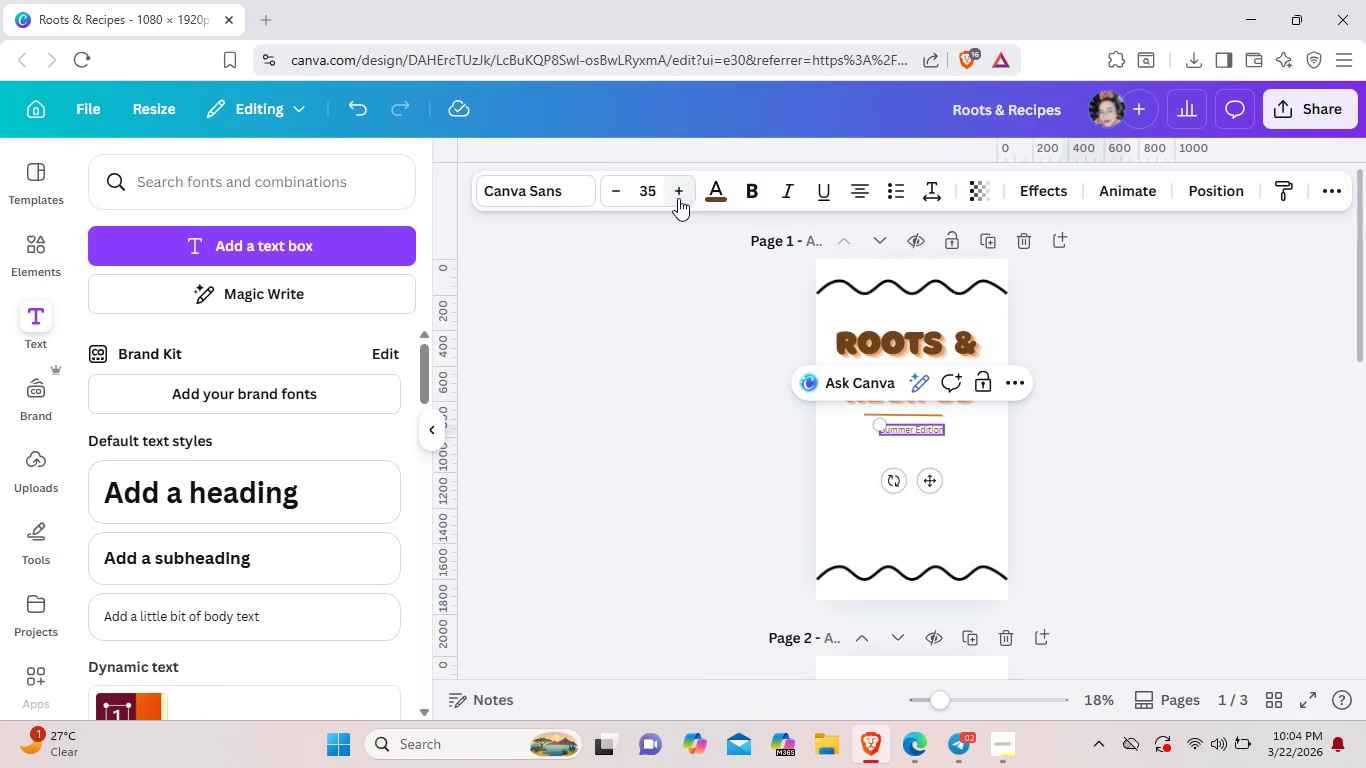 
triple_click([678, 198])
 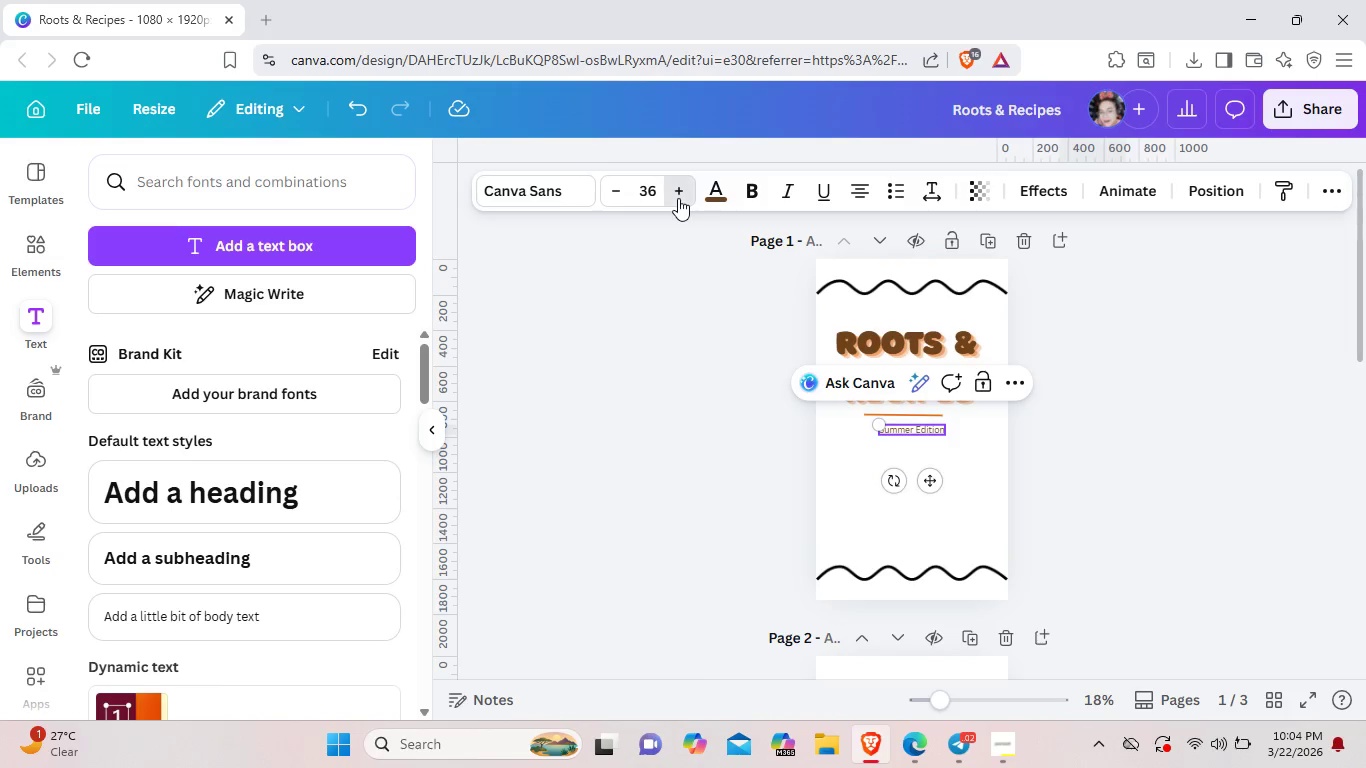 
triple_click([678, 198])
 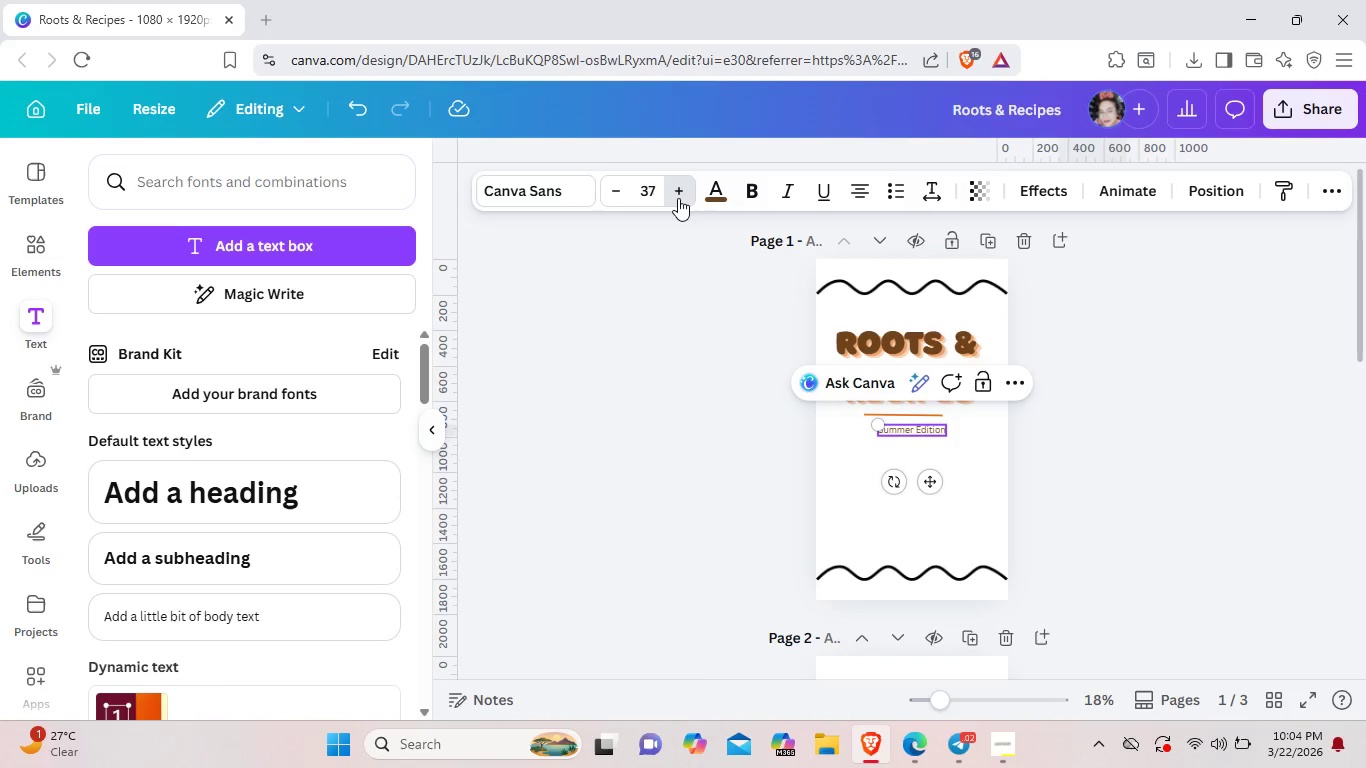 
triple_click([678, 198])
 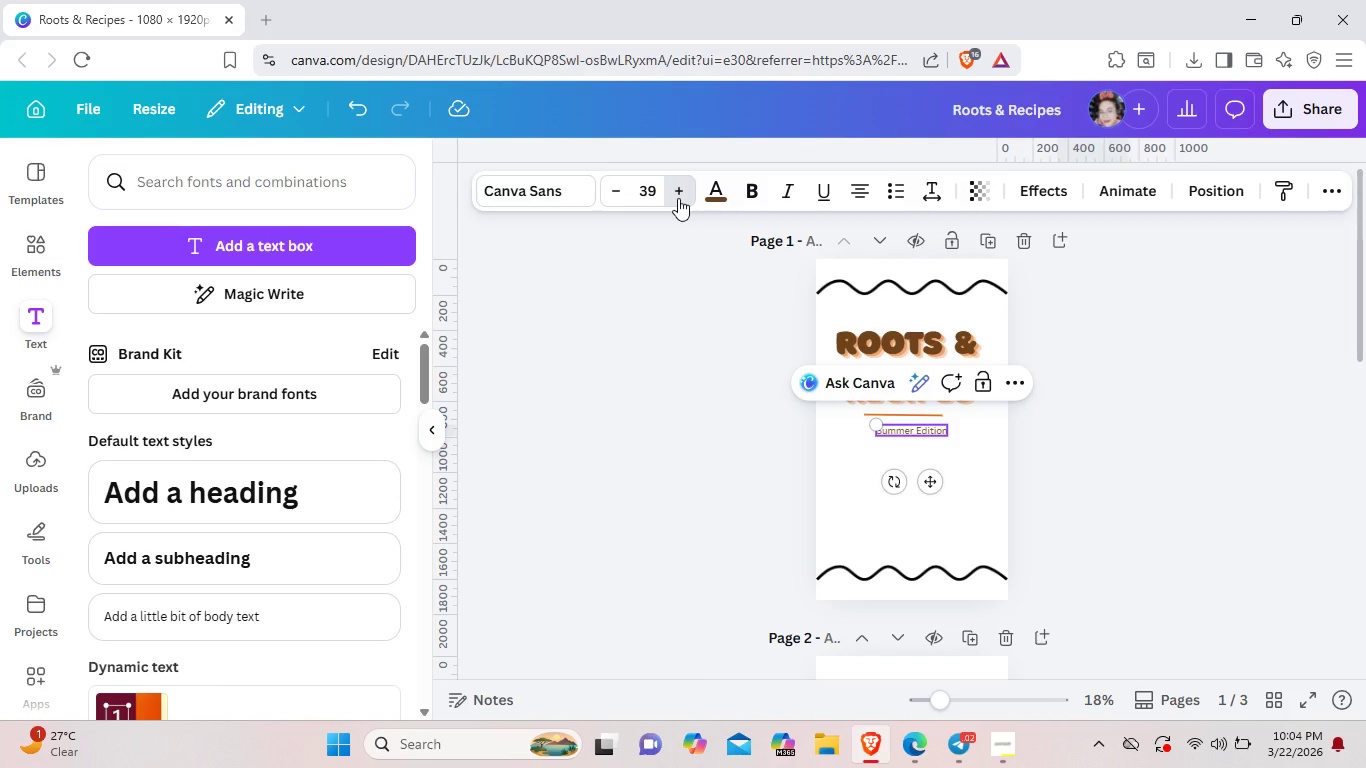 
triple_click([678, 198])
 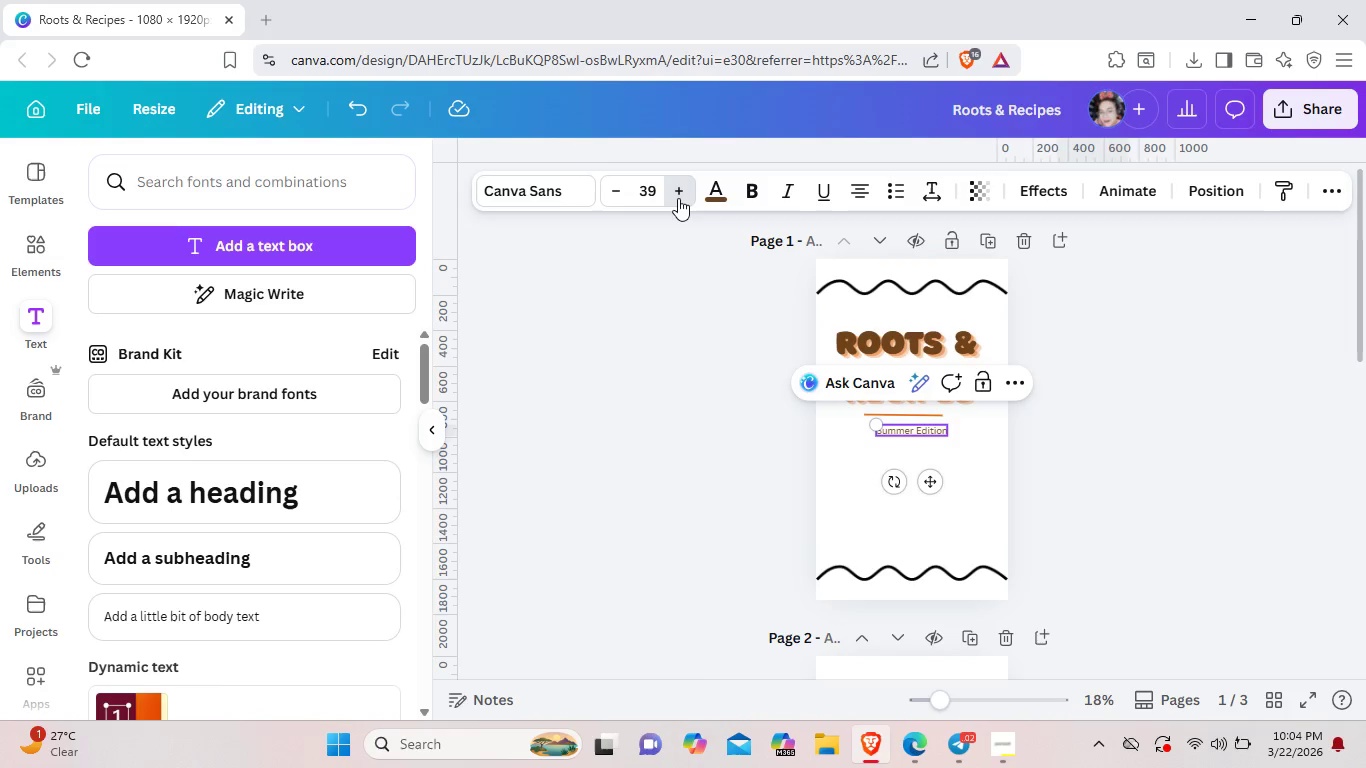 
double_click([678, 198])
 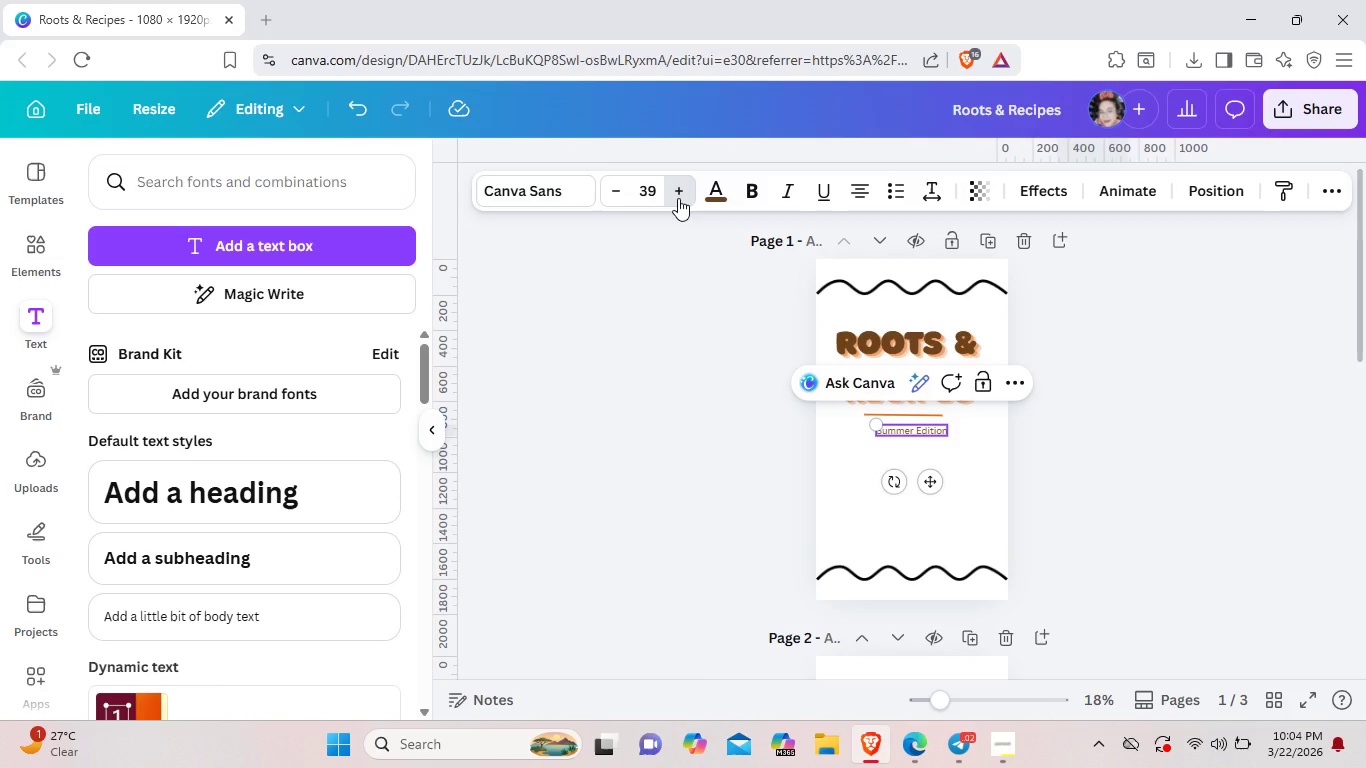 
triple_click([678, 198])
 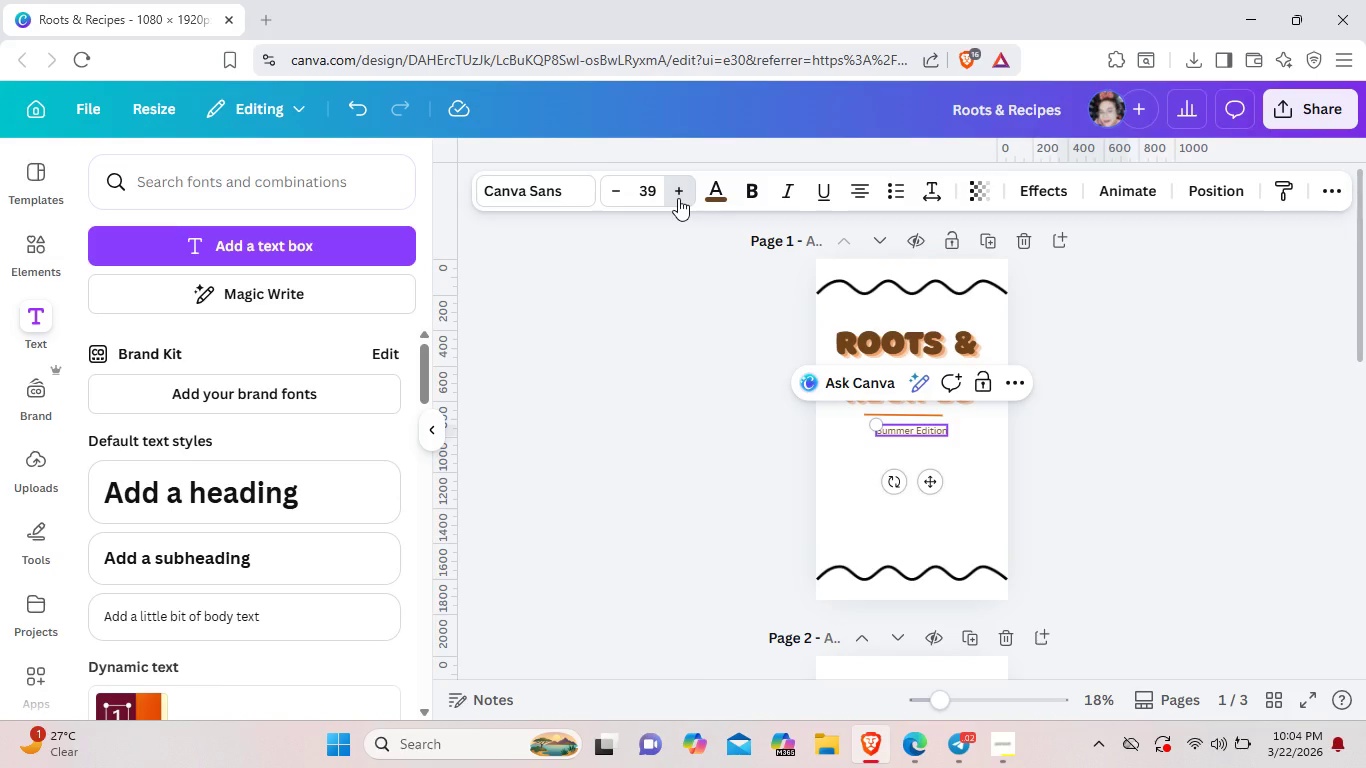 
triple_click([678, 198])
 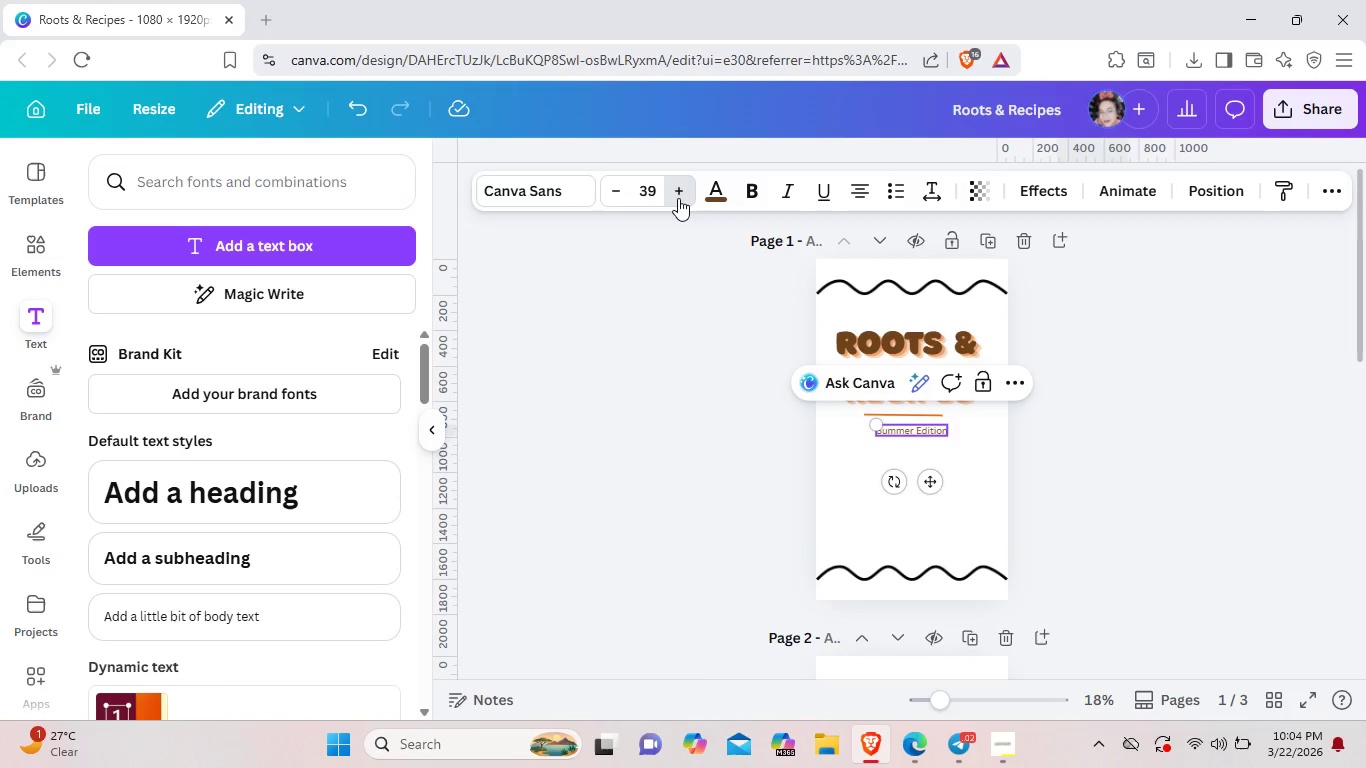 
triple_click([678, 198])
 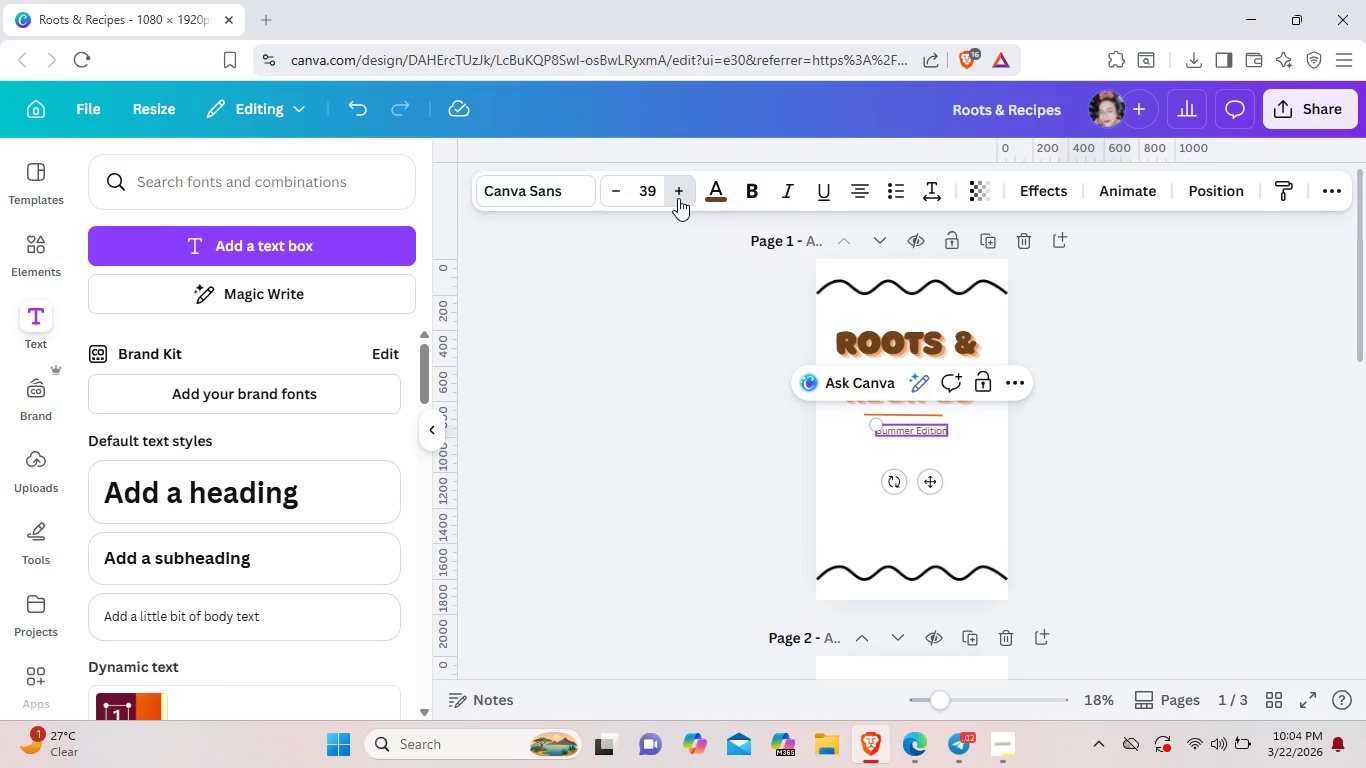 
triple_click([678, 198])
 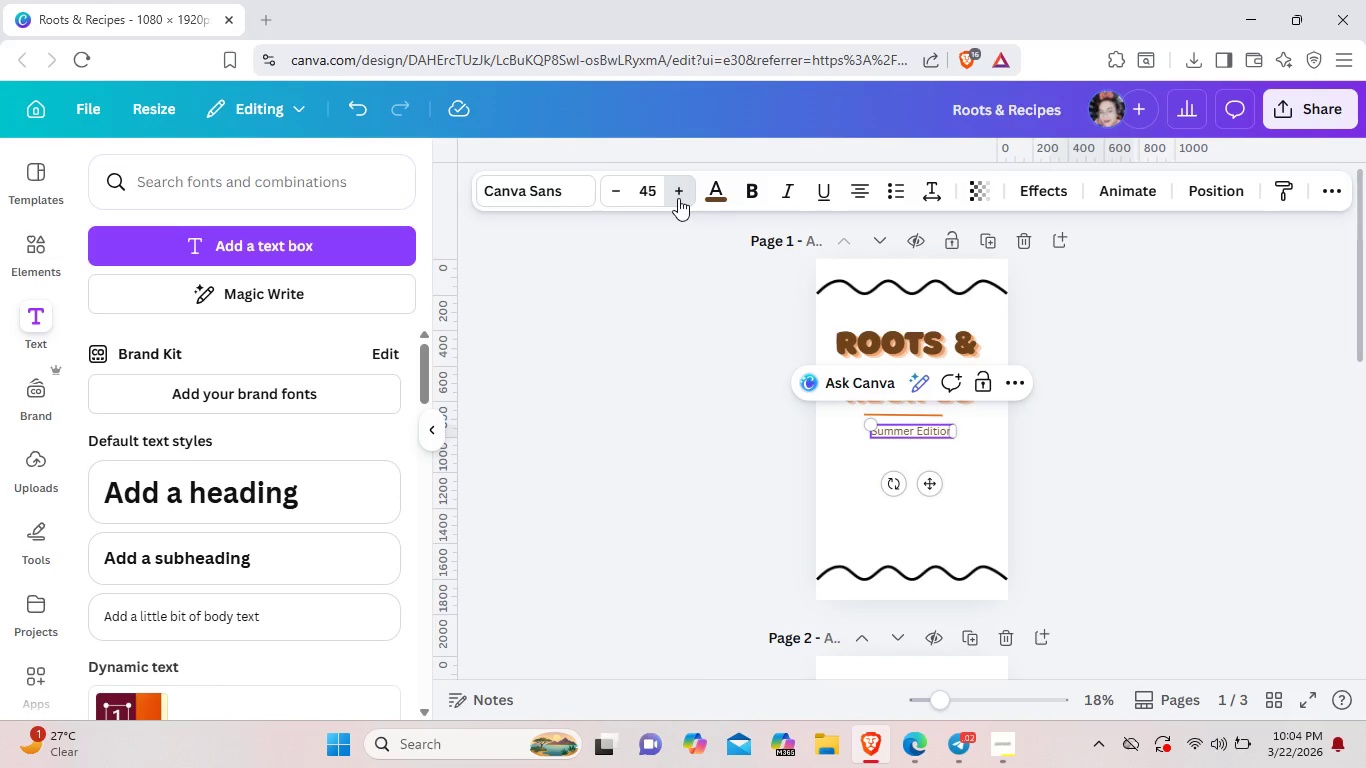 
triple_click([678, 198])
 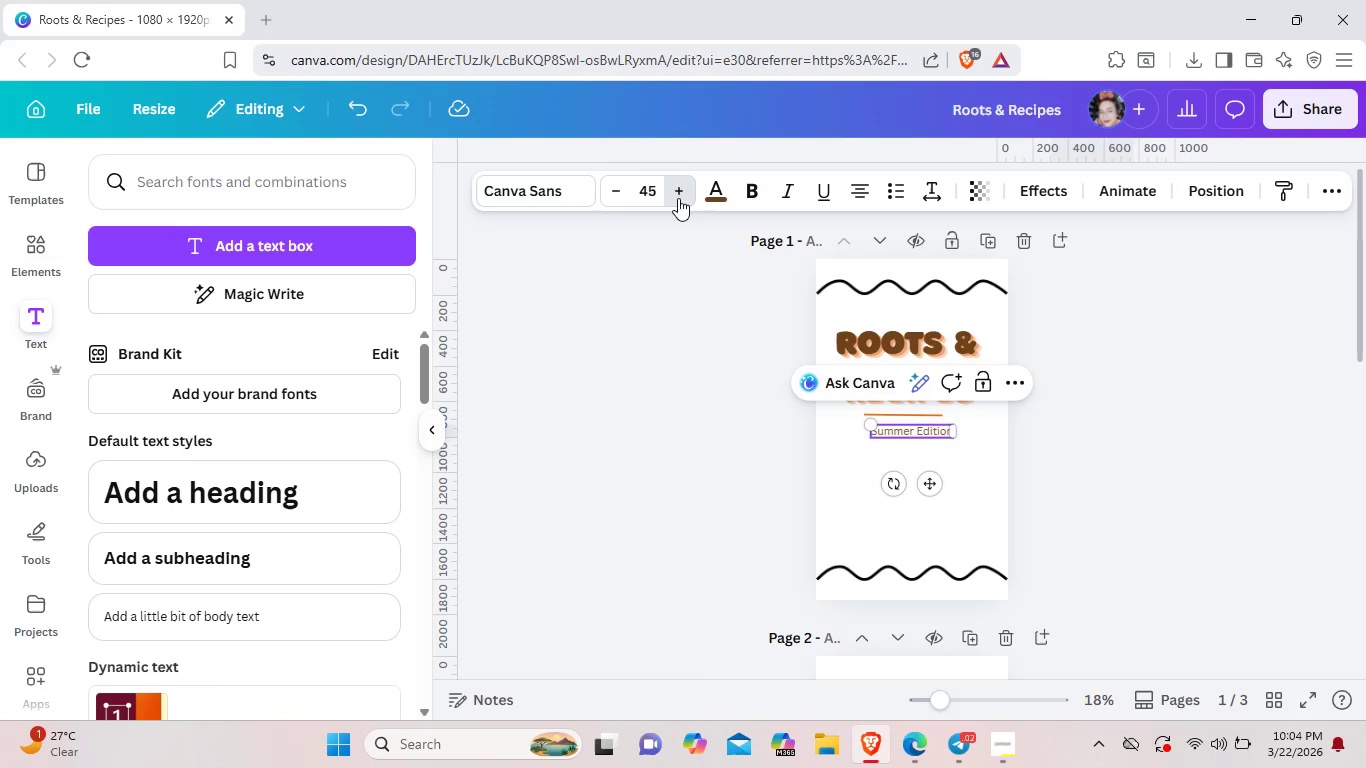 
triple_click([678, 198])
 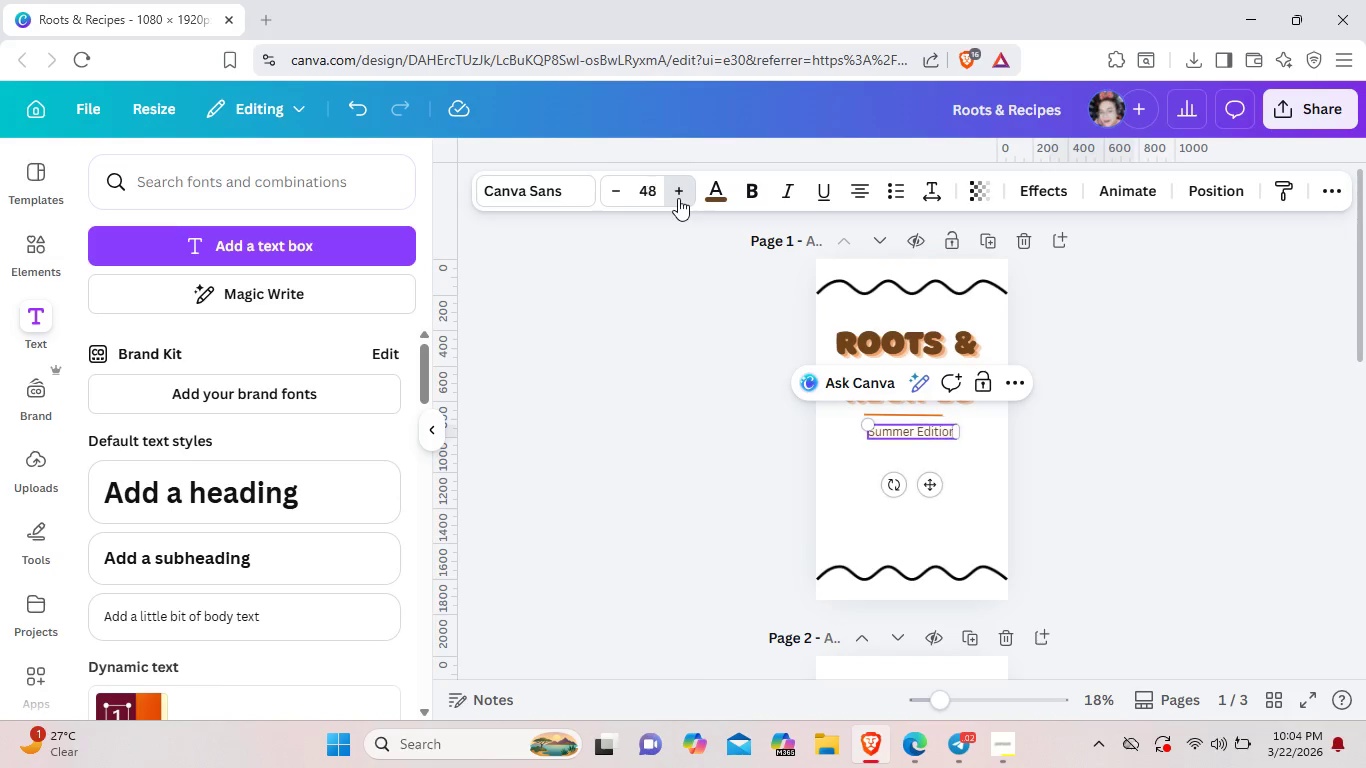 
triple_click([678, 198])
 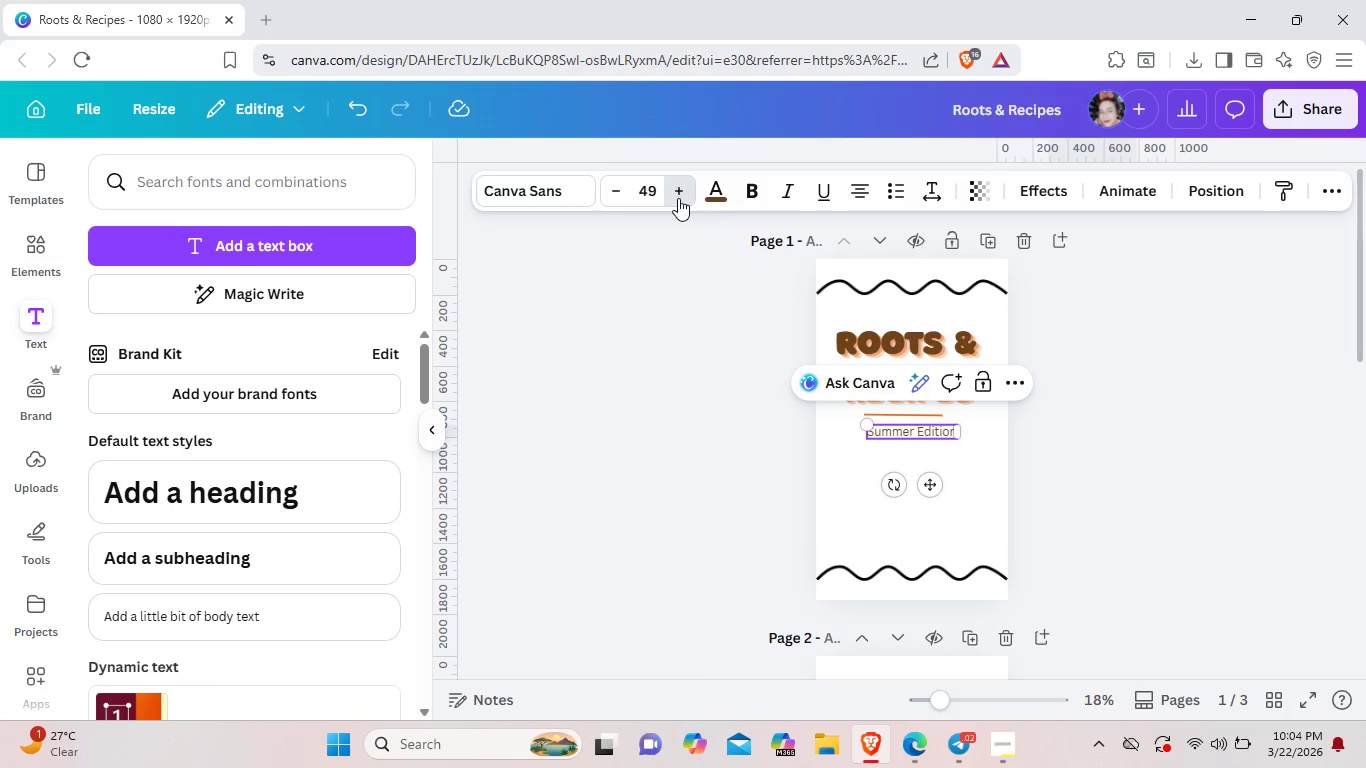 
triple_click([678, 198])
 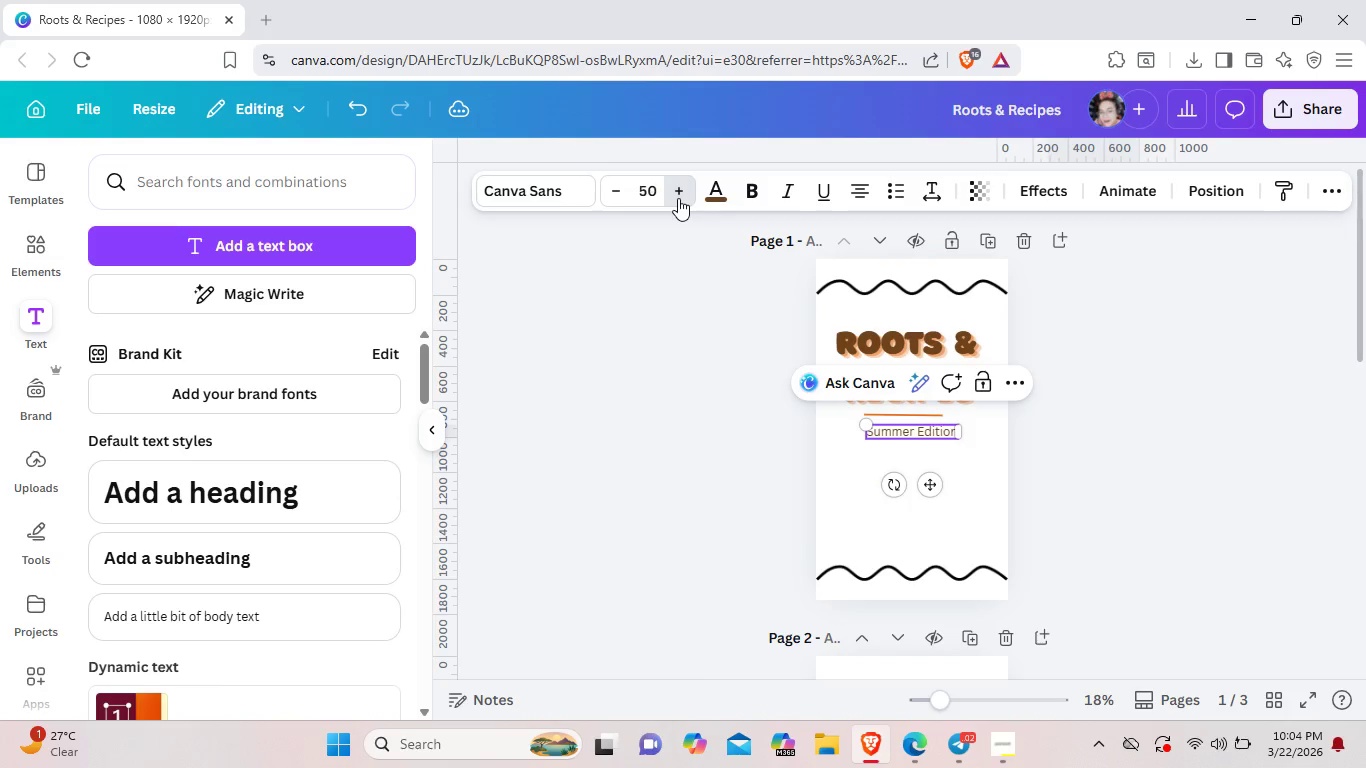 
triple_click([678, 198])
 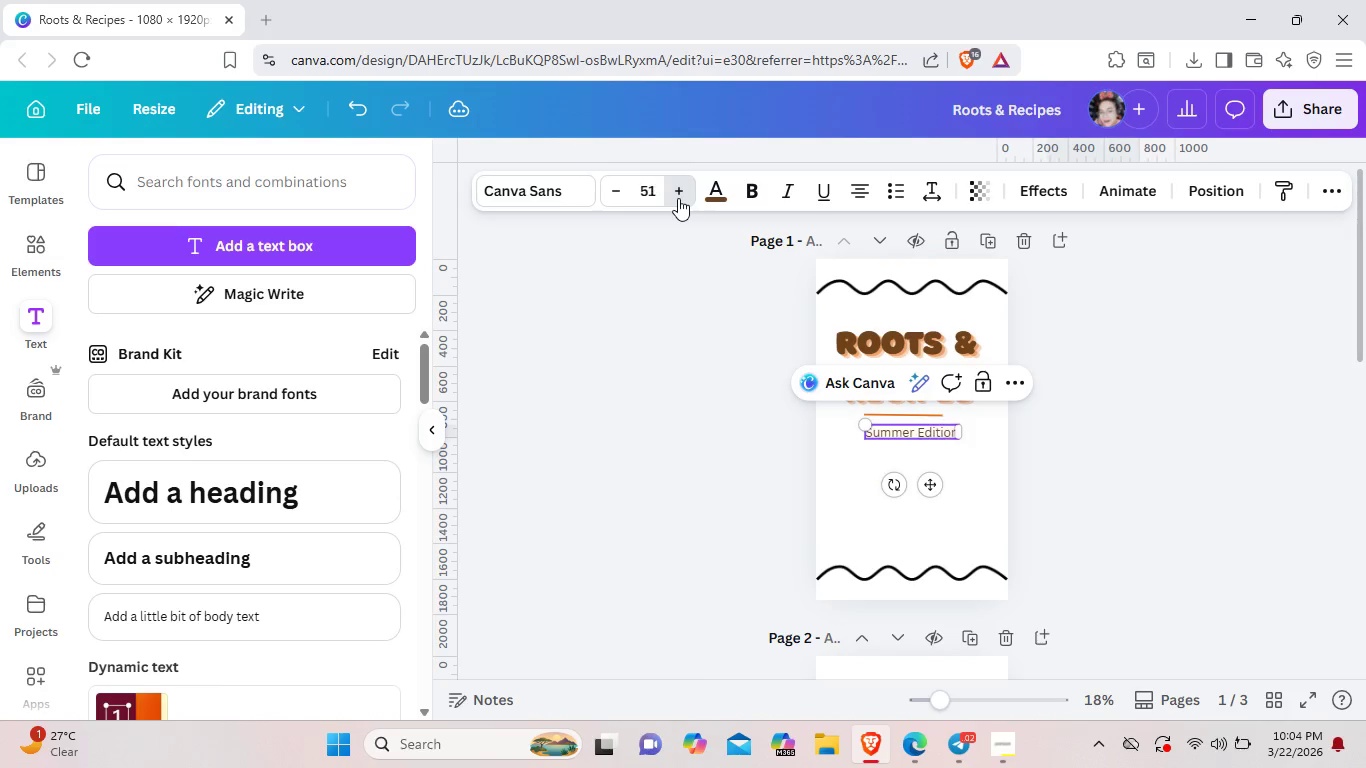 
triple_click([678, 198])
 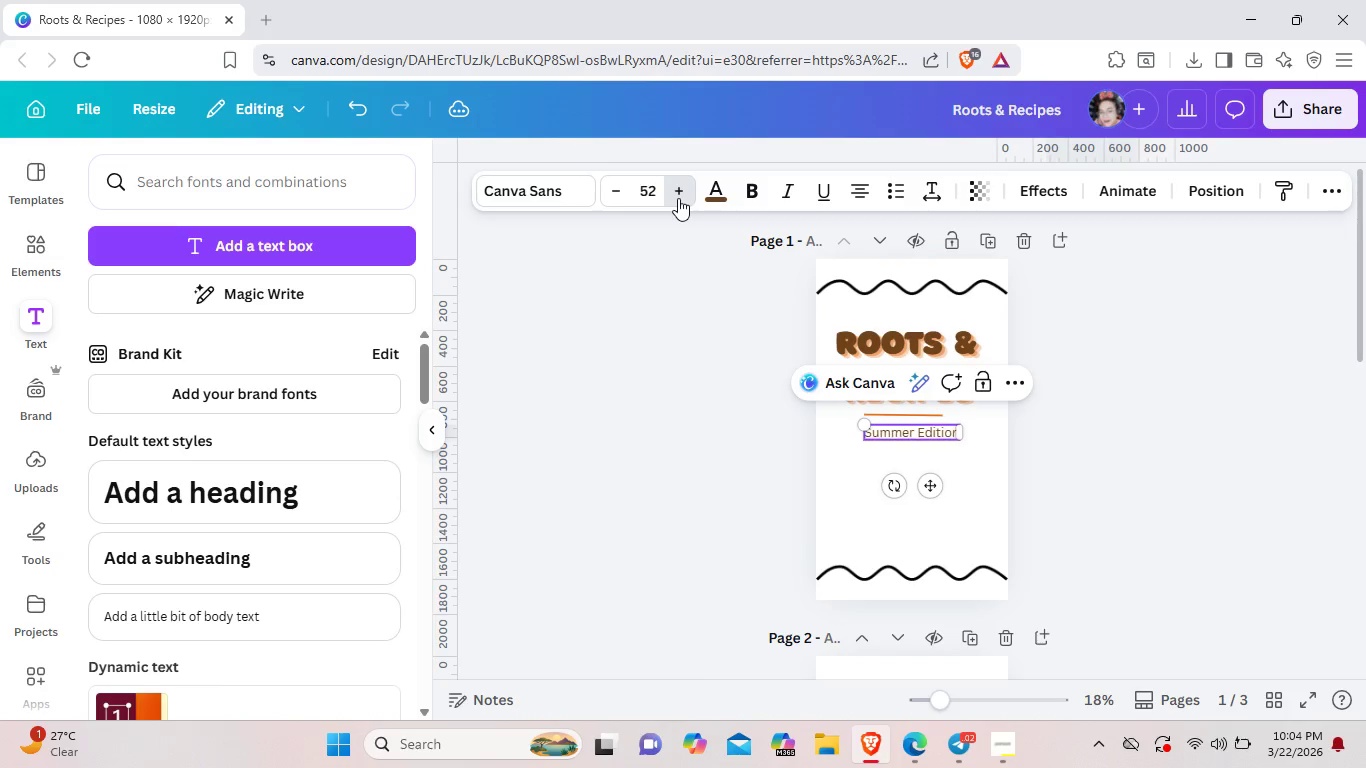 
triple_click([678, 198])
 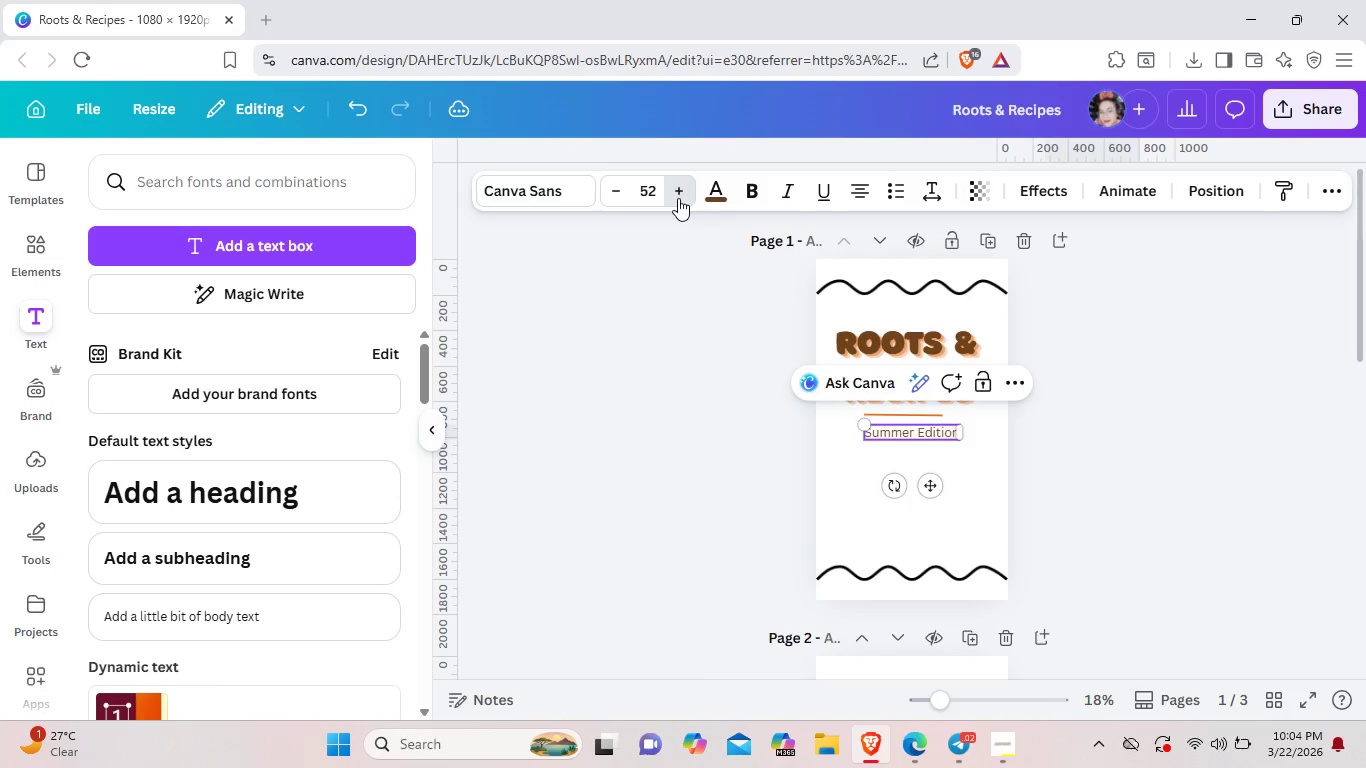 
triple_click([678, 198])
 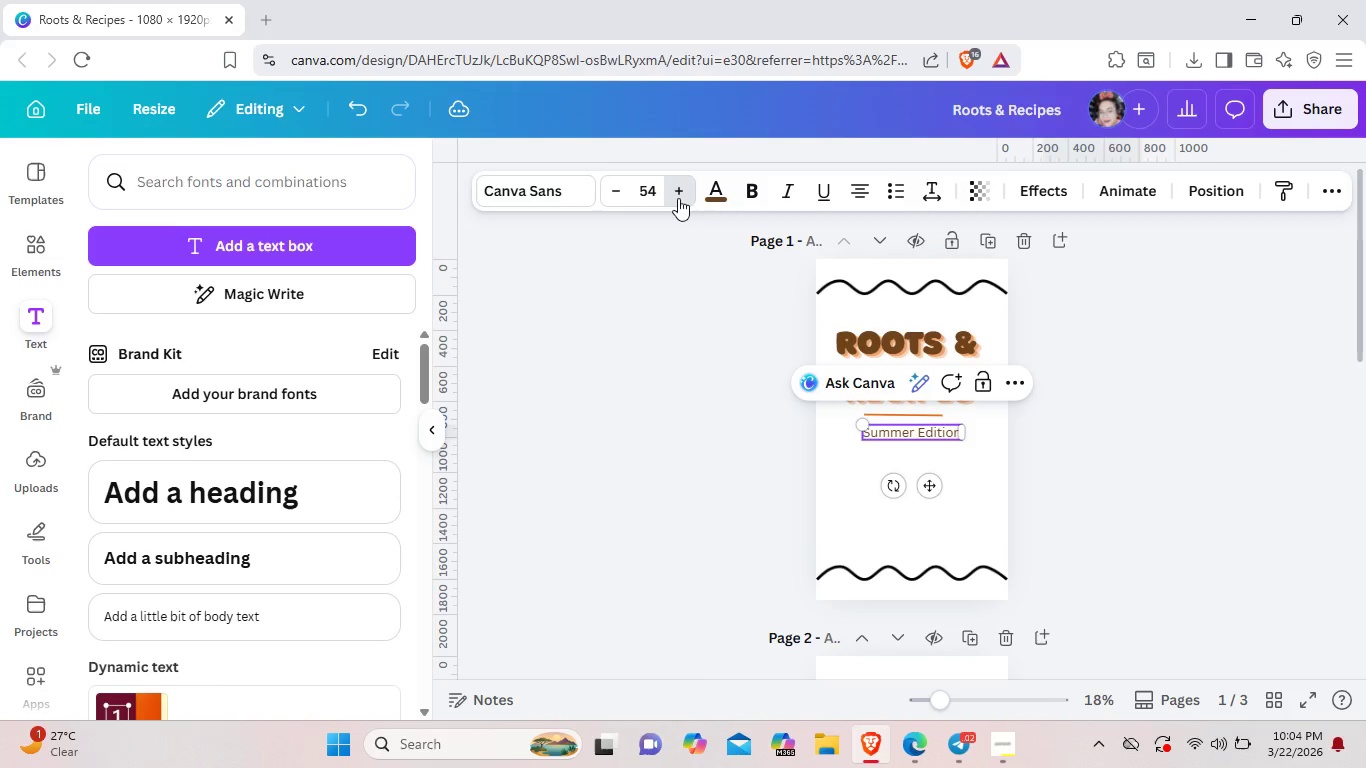 
triple_click([678, 198])
 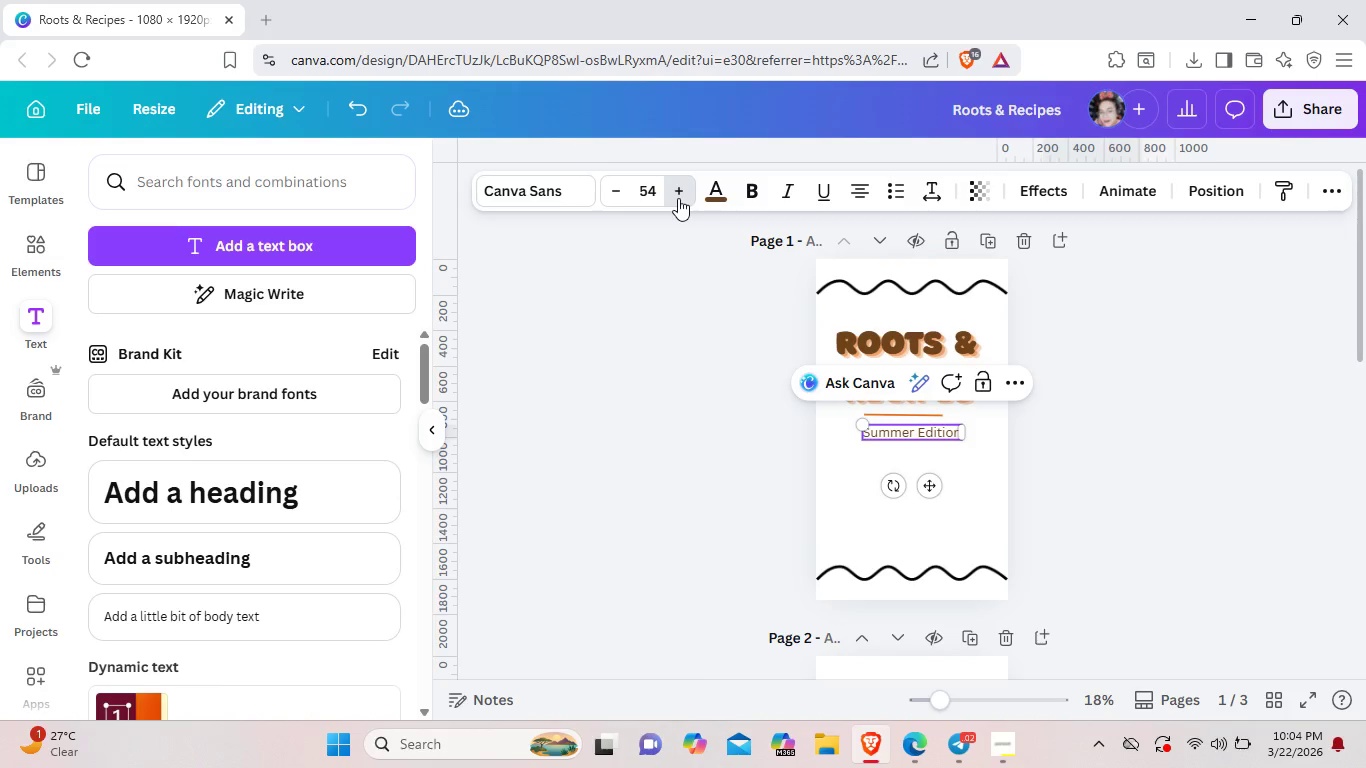 
triple_click([678, 198])
 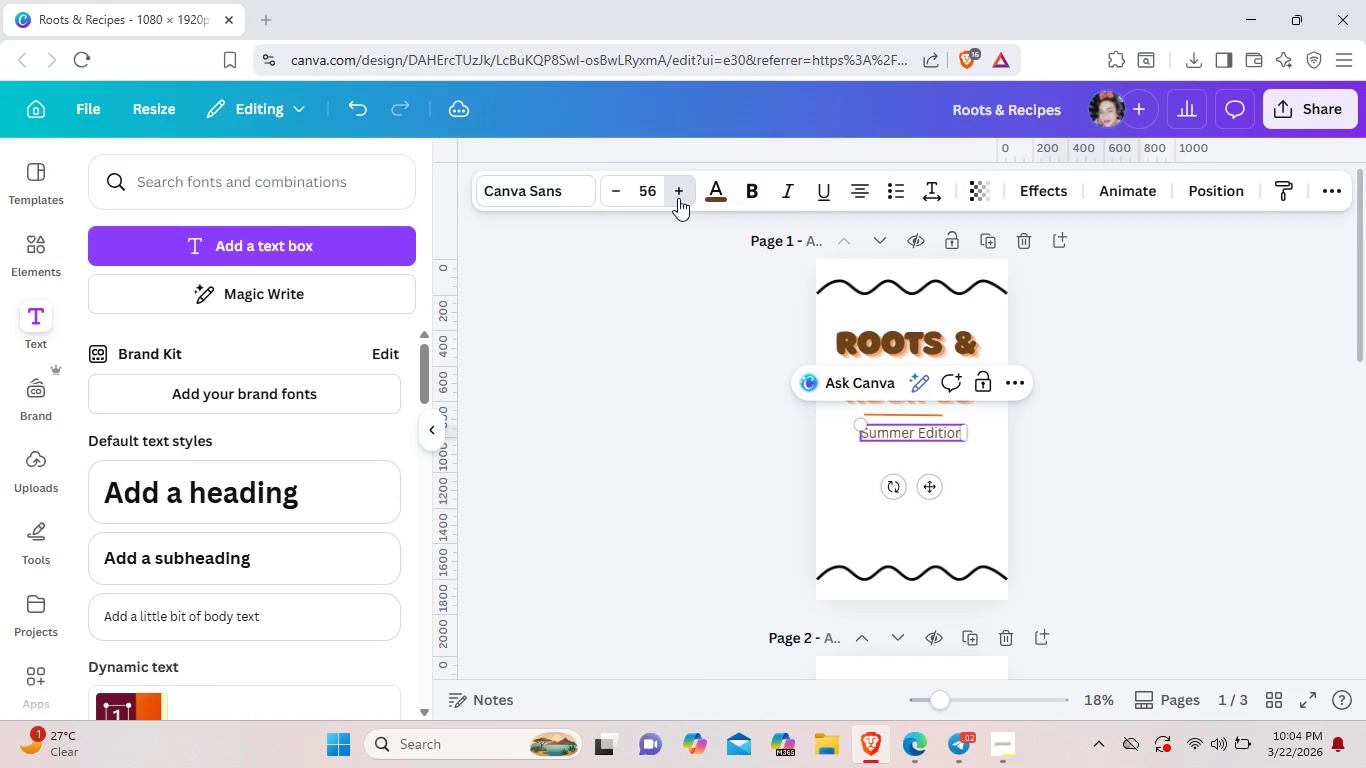 
triple_click([678, 198])
 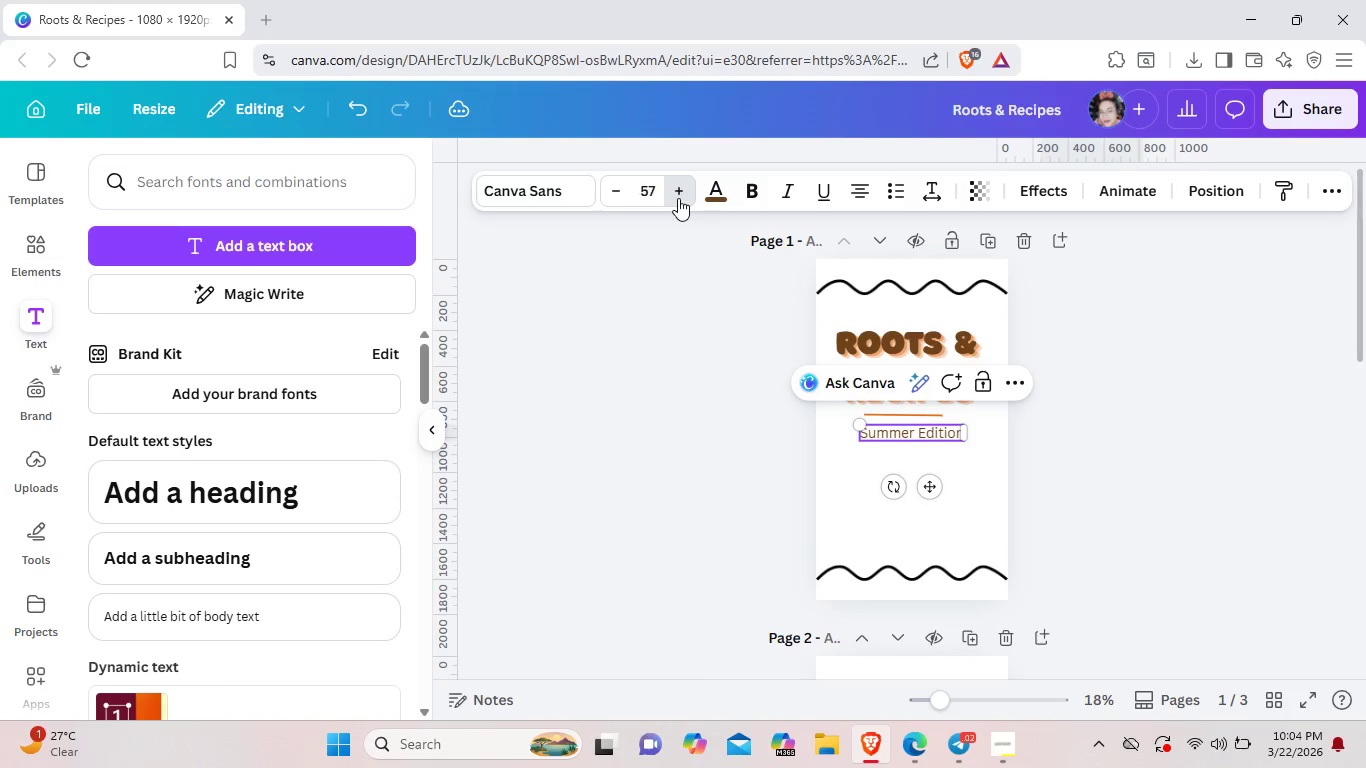 
triple_click([678, 198])
 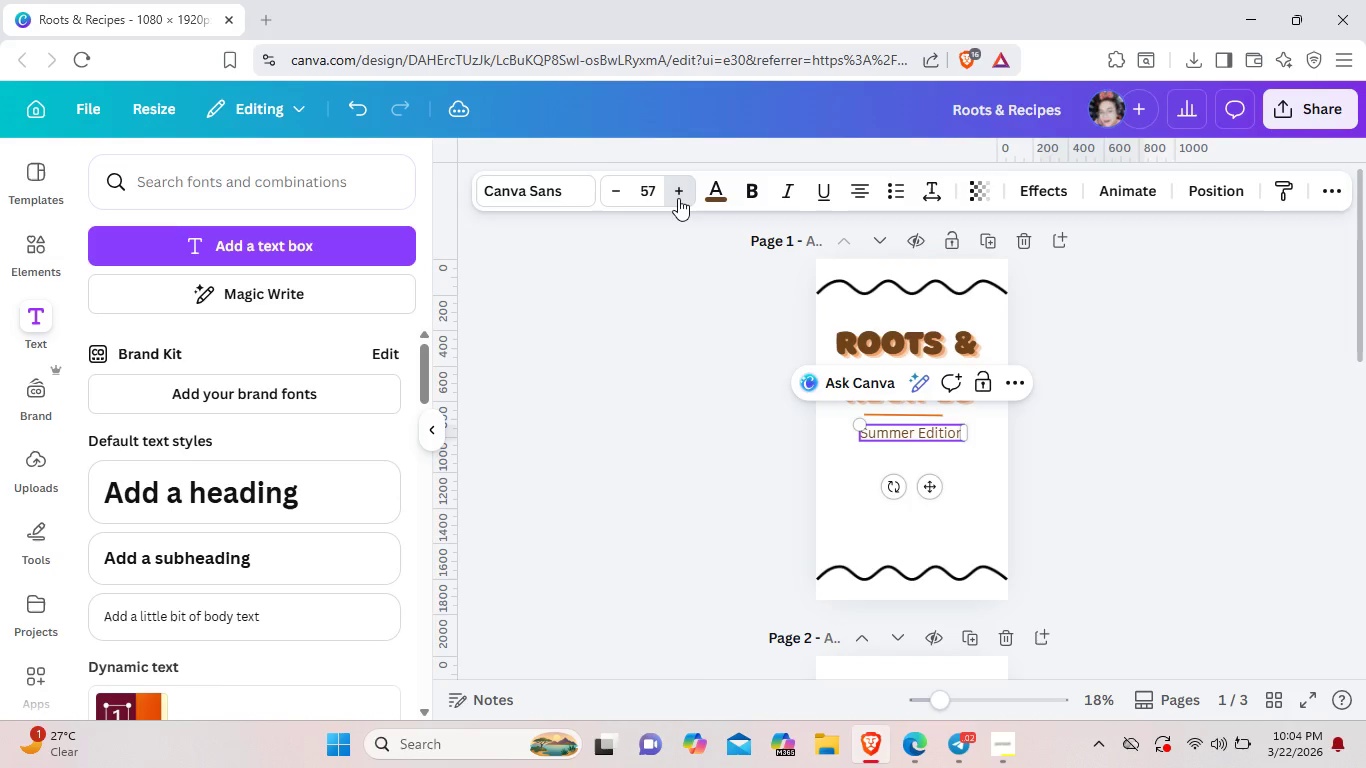 
triple_click([678, 198])
 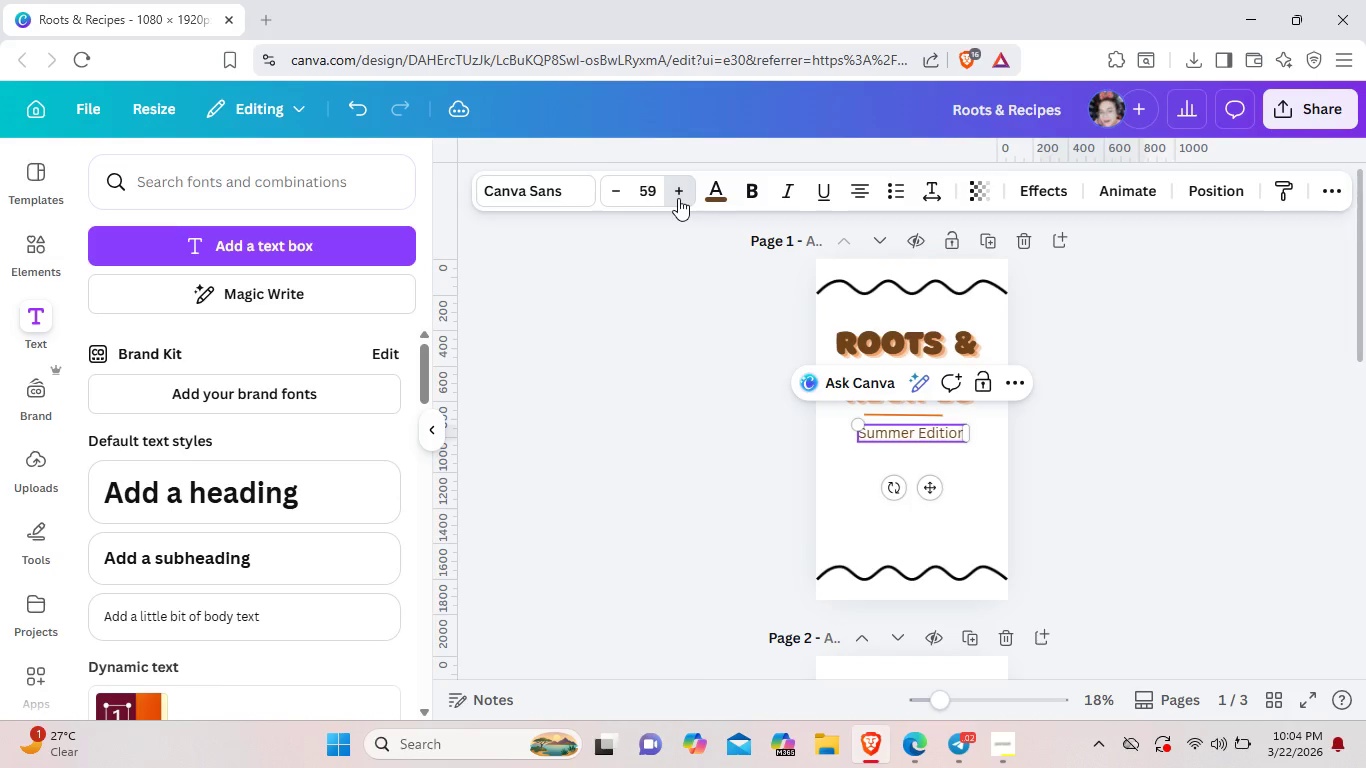 
triple_click([678, 198])
 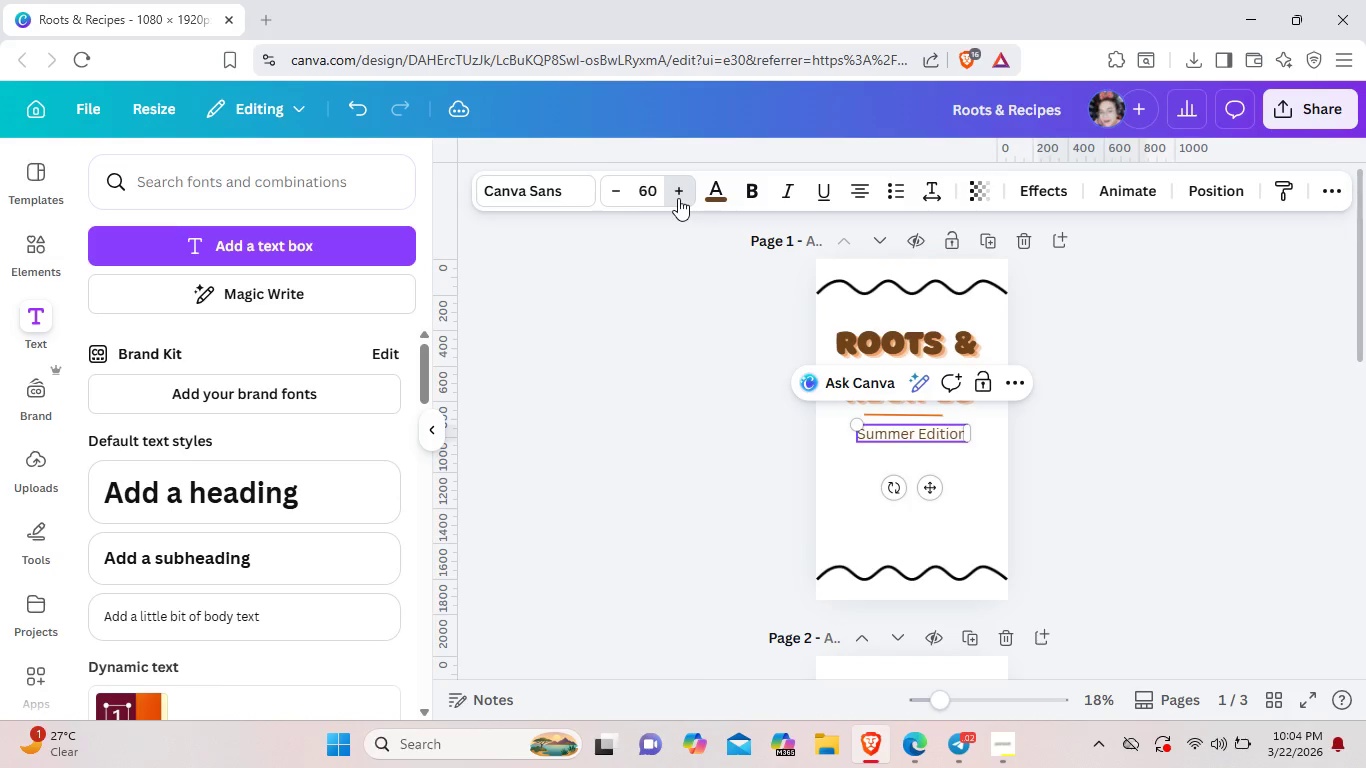 
triple_click([678, 198])
 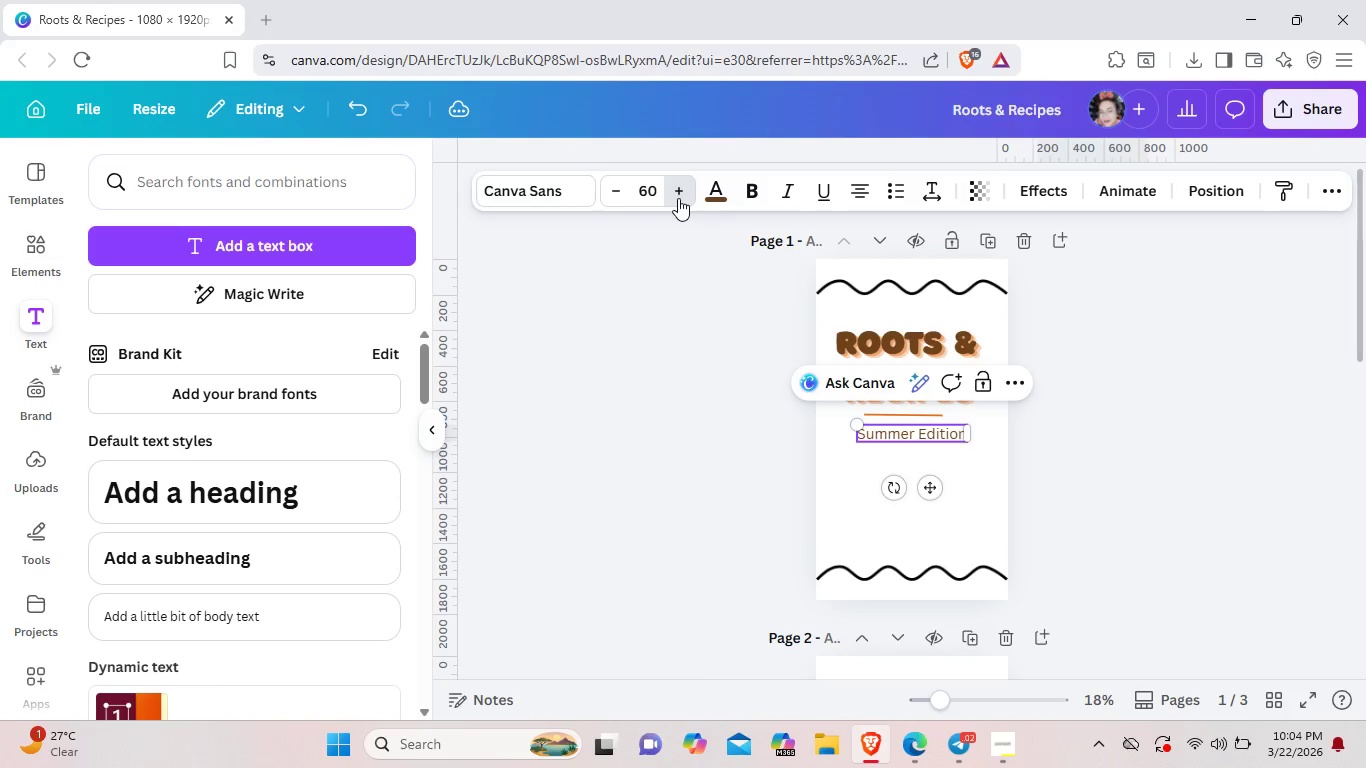 
triple_click([678, 198])
 